 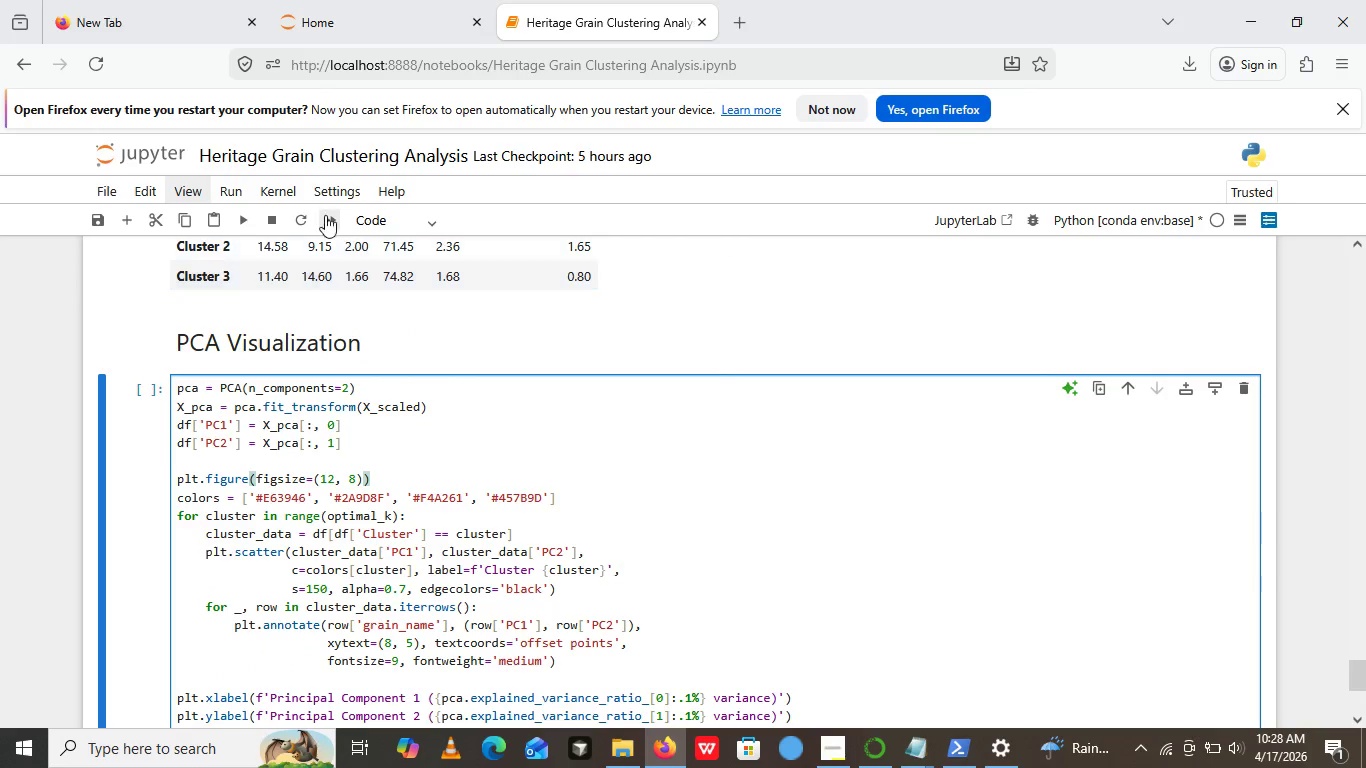 
left_click([246, 218])
 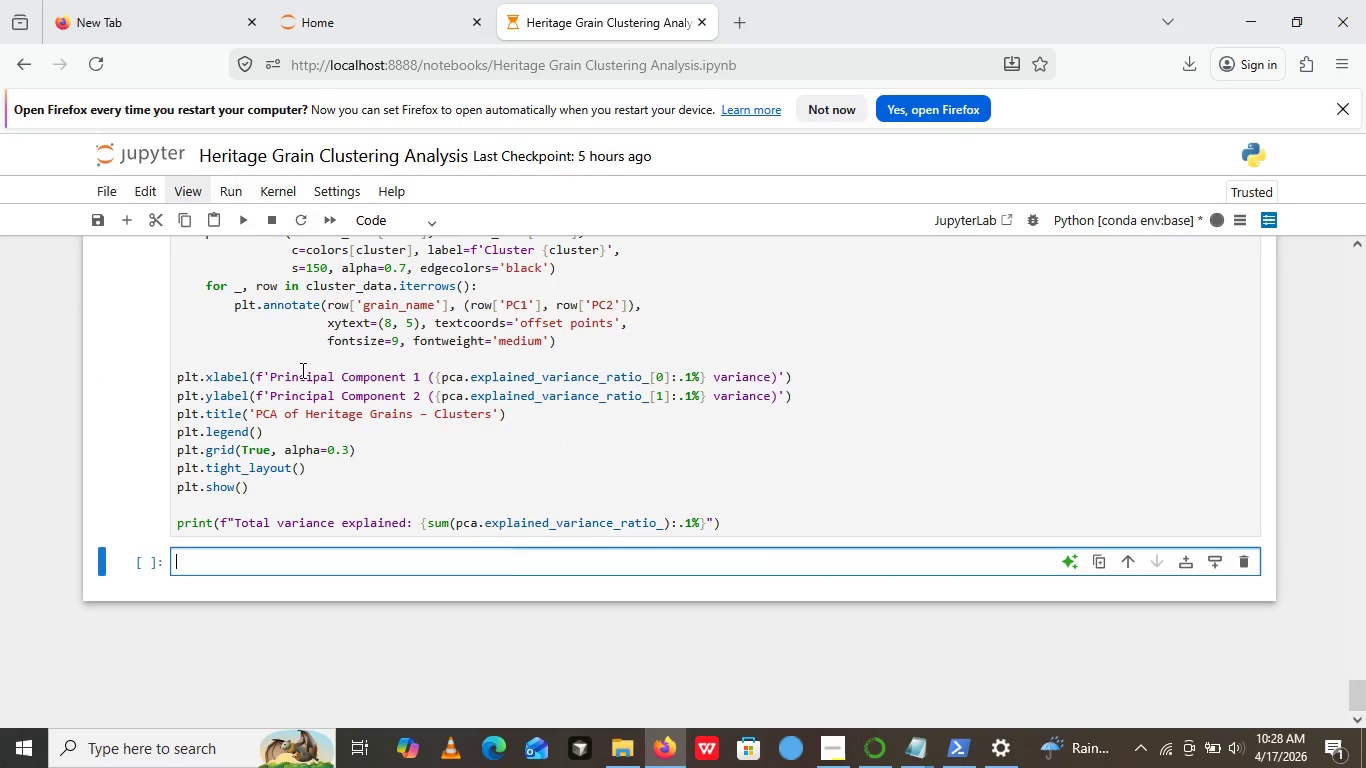 
scroll: coordinate [290, 365], scroll_direction: down, amount: 2.0
 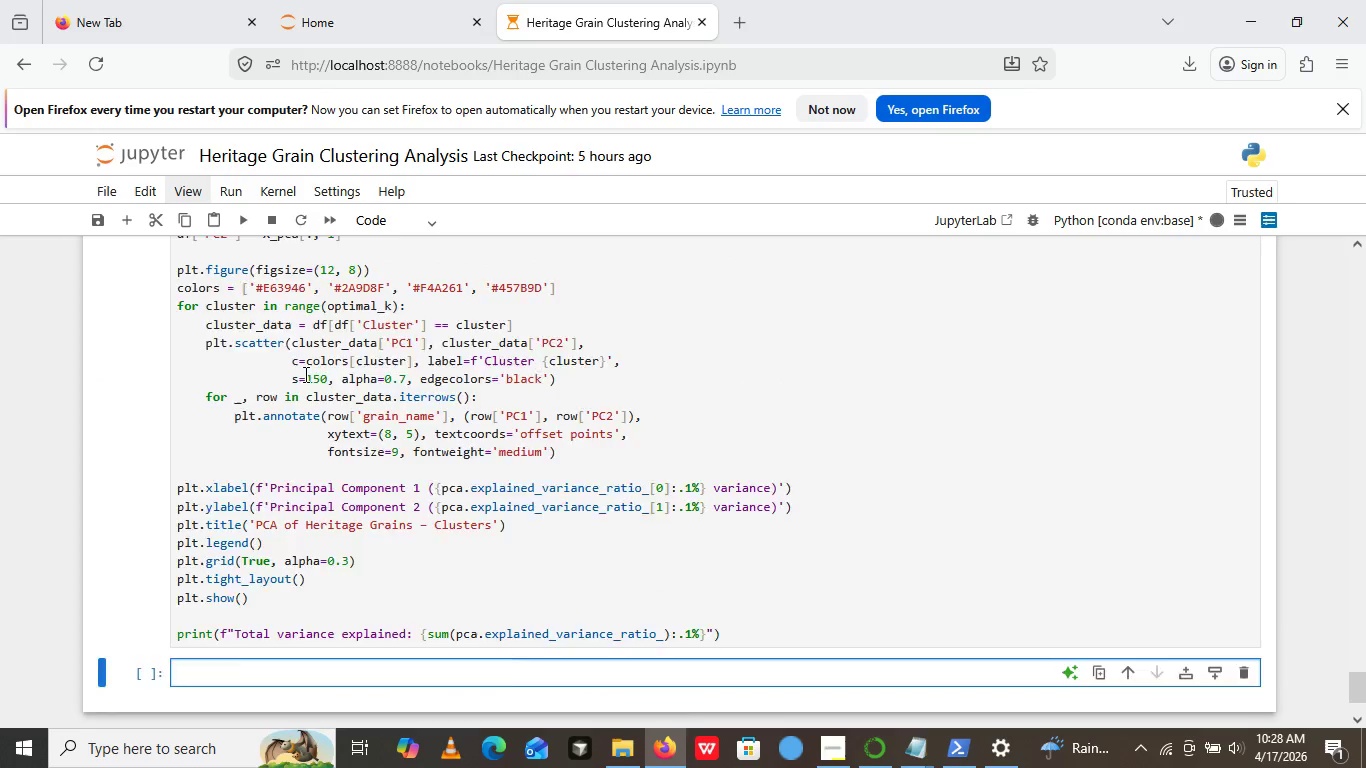 
scroll: coordinate [304, 374], scroll_direction: up, amount: 4.0
 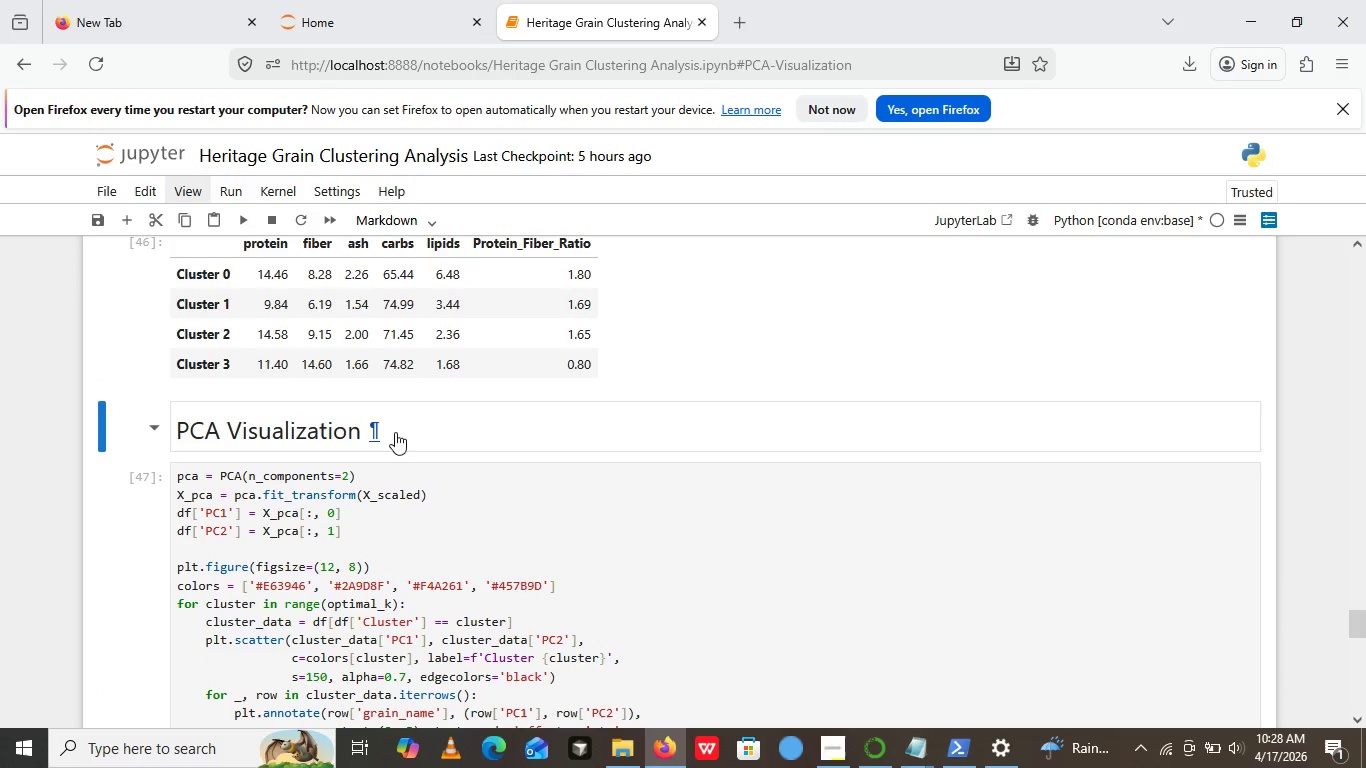 
double_click([379, 432])
 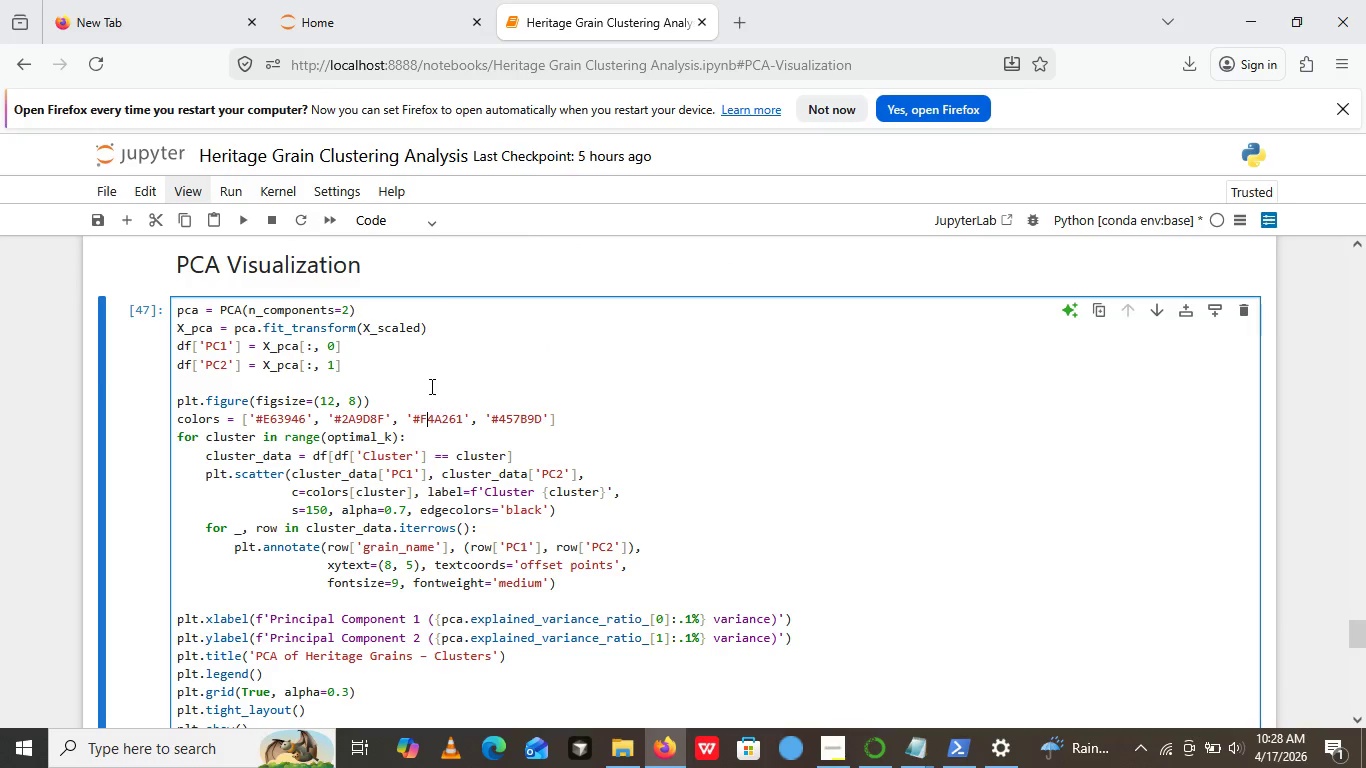 
left_click([424, 419])
 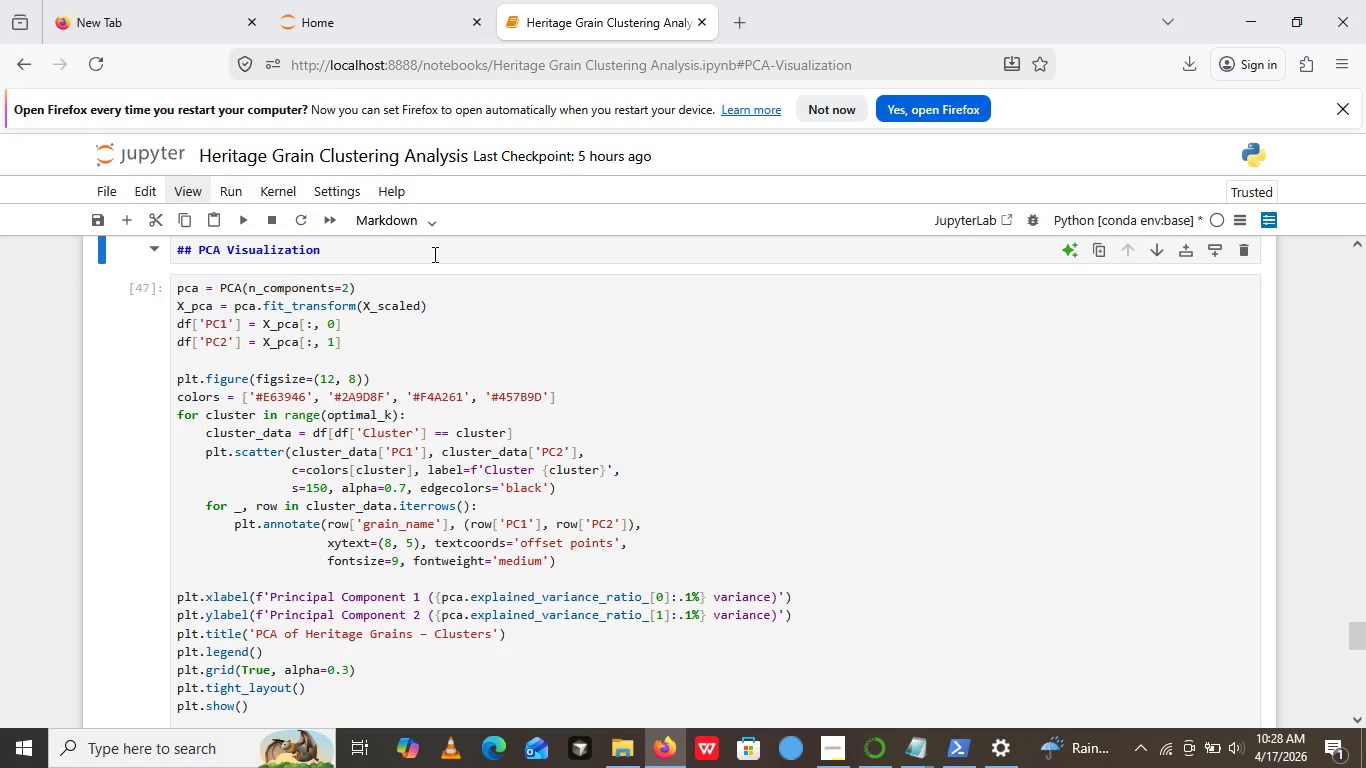 
double_click([433, 255])
 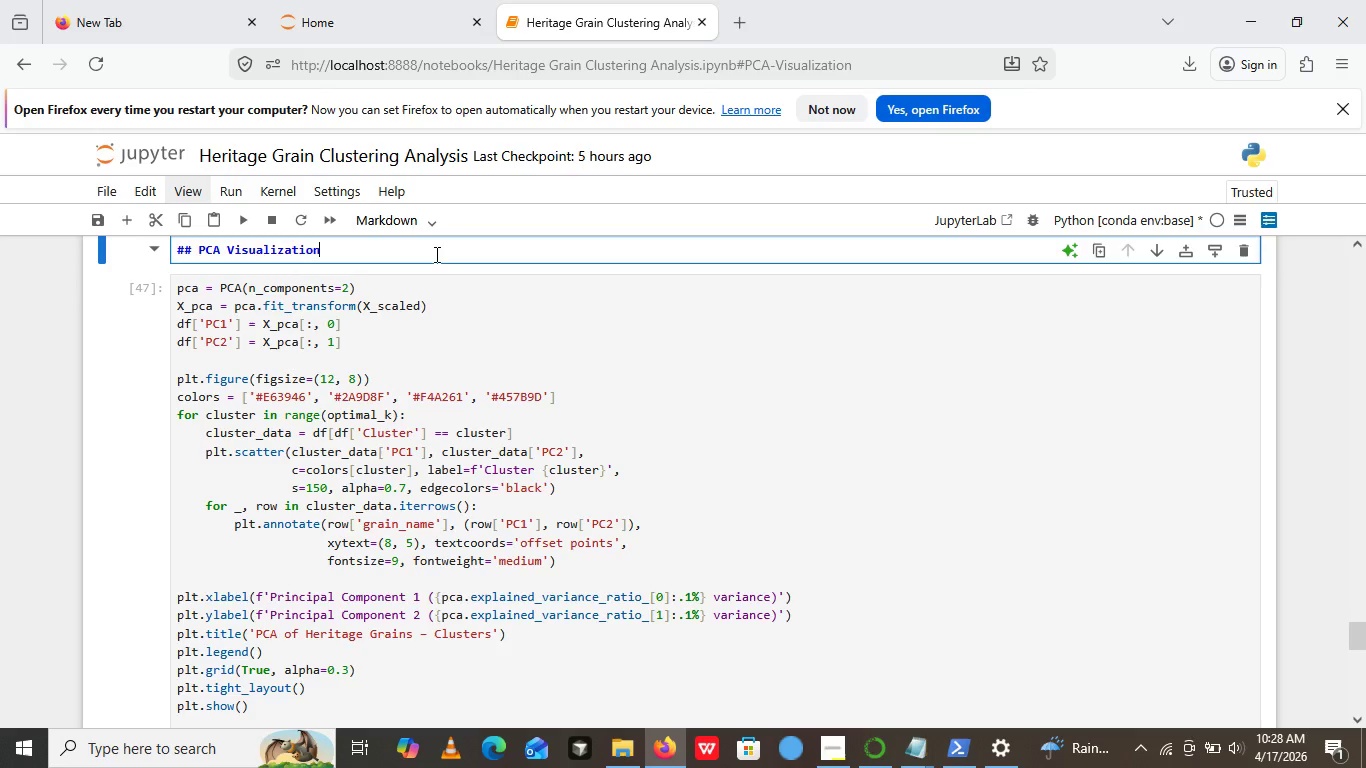 
left_click([435, 254])
 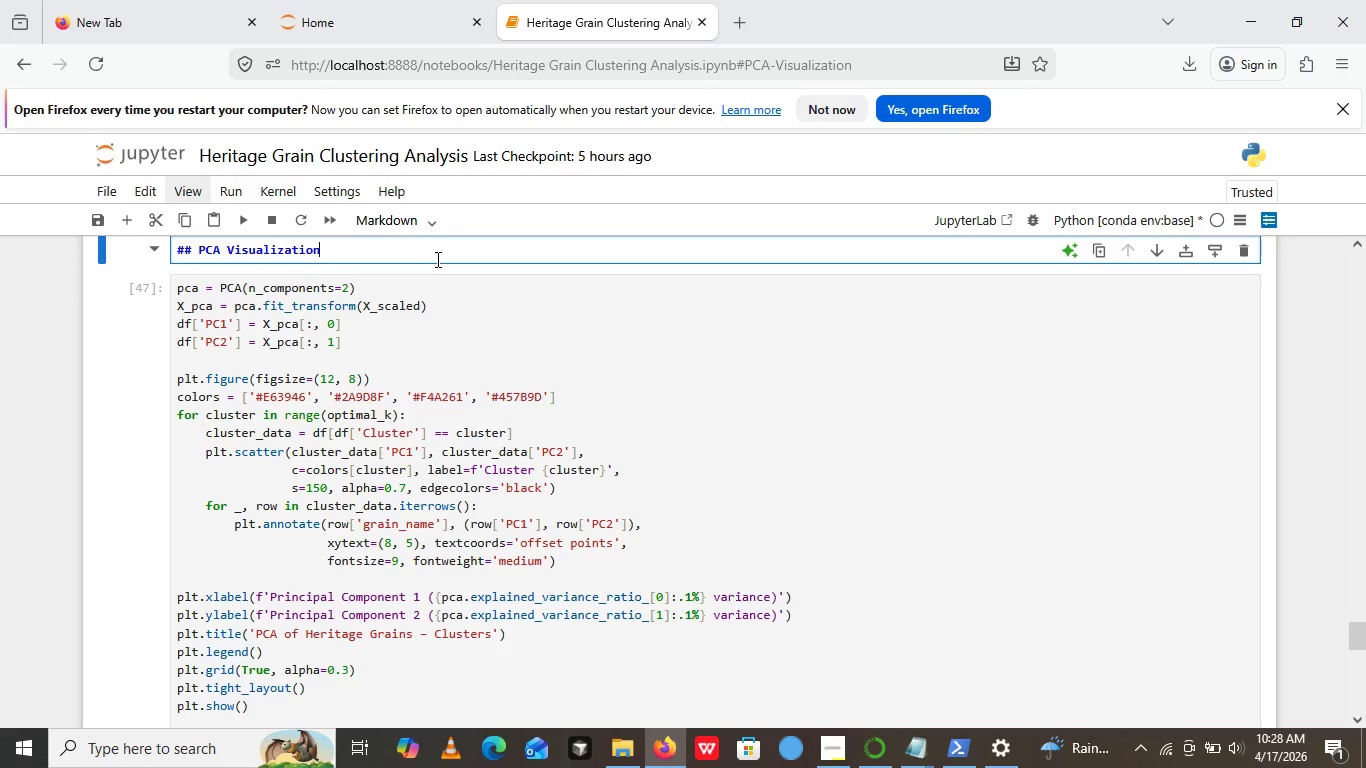 
wait(12.61)
 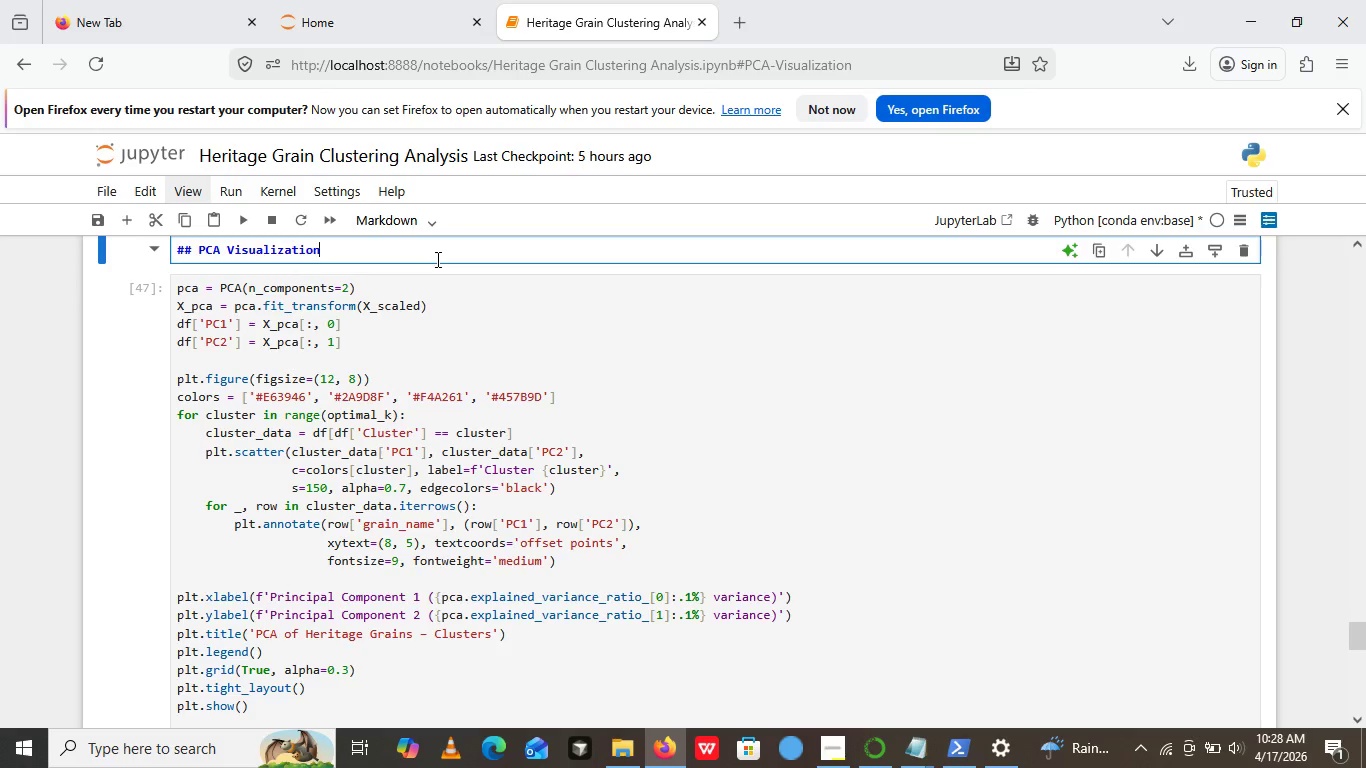 
scroll: coordinate [520, 513], scroll_direction: up, amount: 2.0
 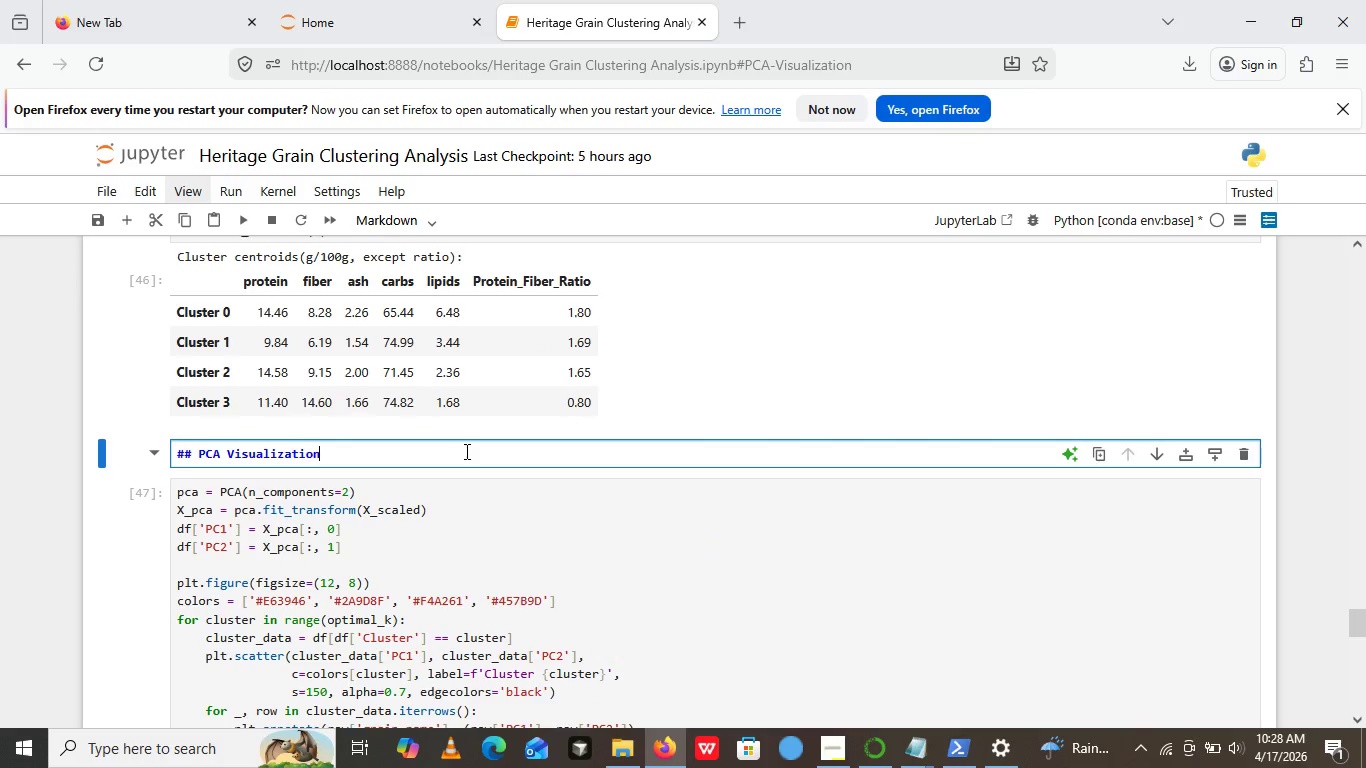 
left_click([465, 451])
 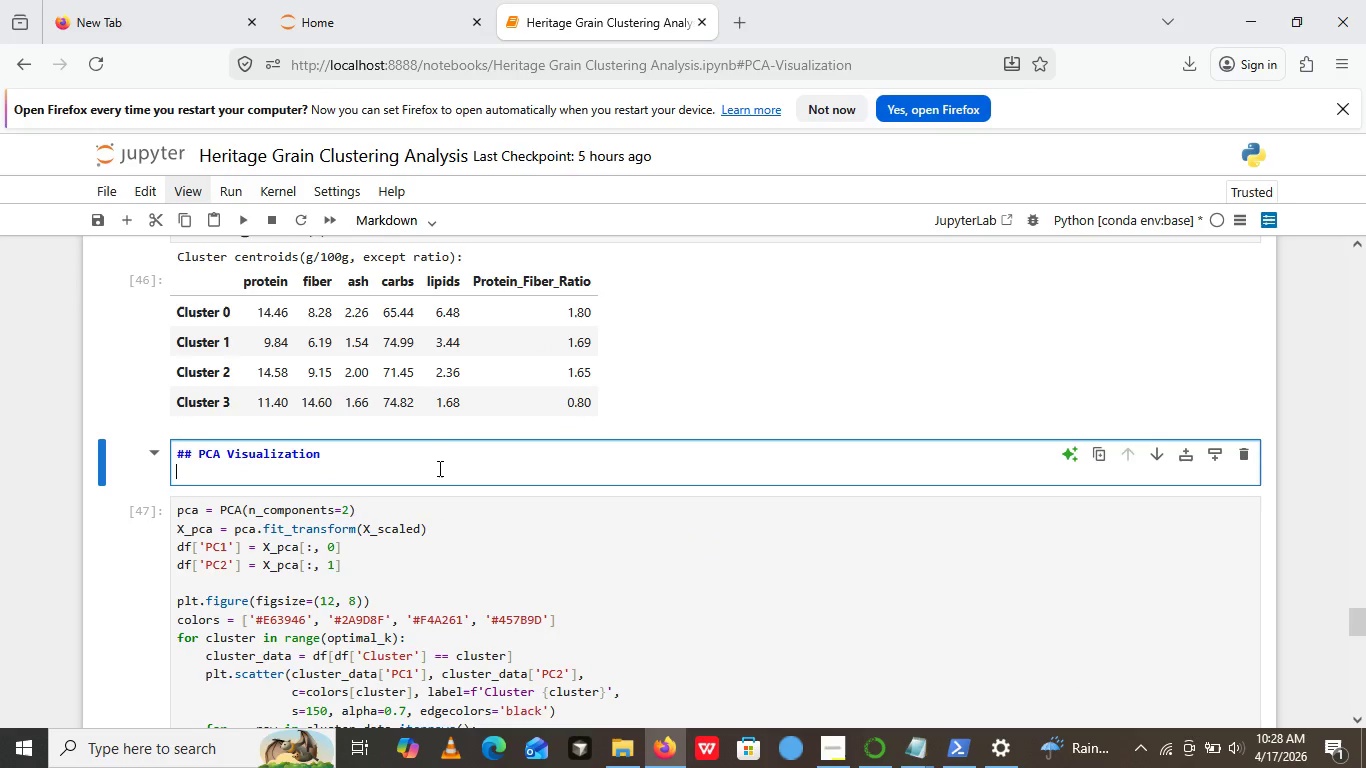 
key(Enter)
 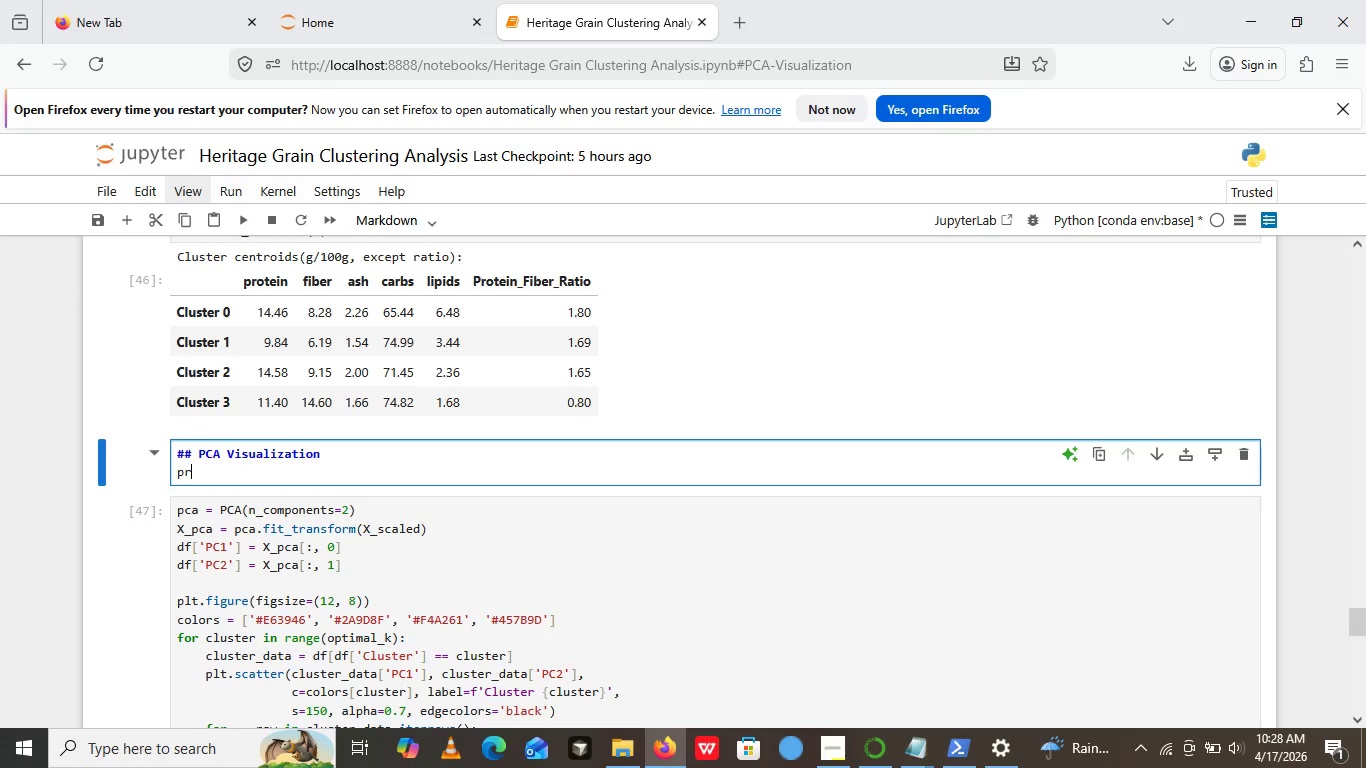 
type(principal componenents)
key(Backspace)
key(Backspace)
key(Backspace)
key(Backspace)
type(t Analyssi)
key(Backspace)
key(Backspace)
type(is ())
 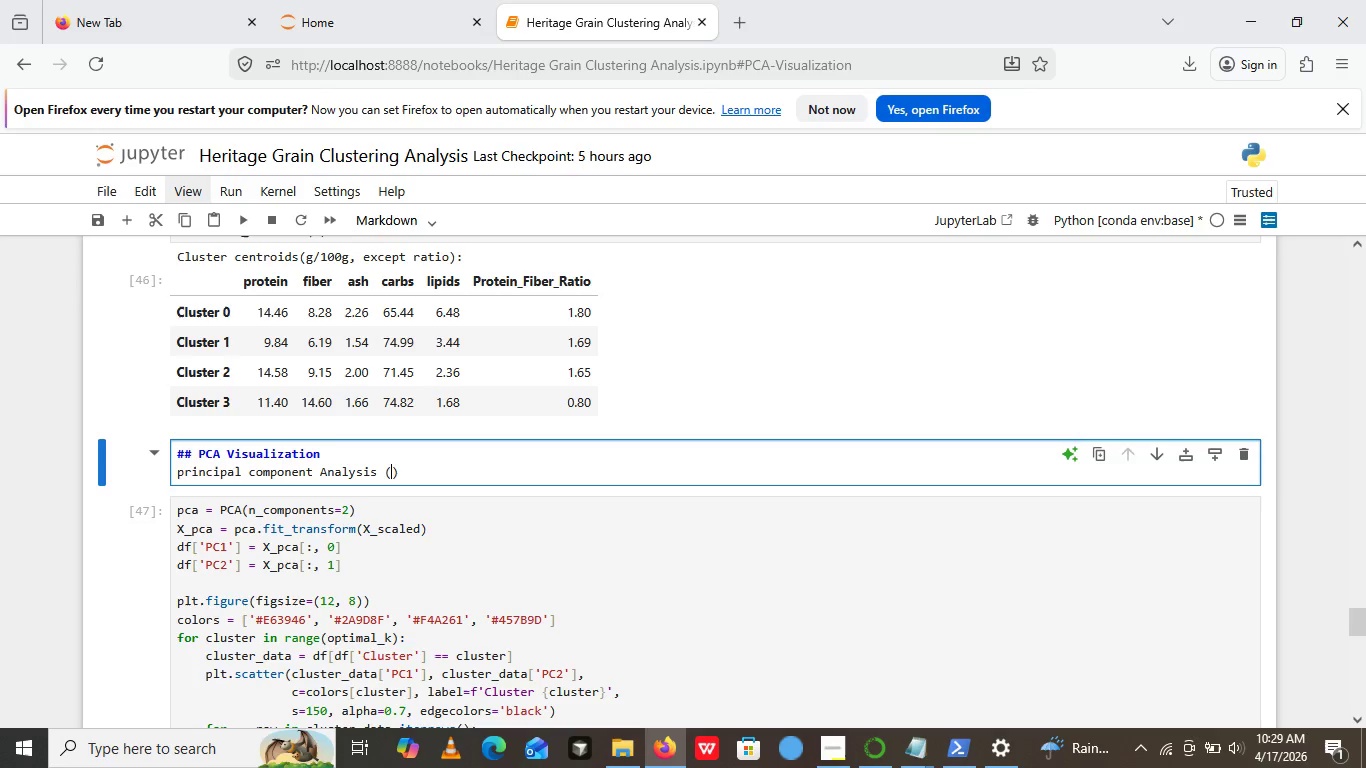 
key(ArrowLeft)
 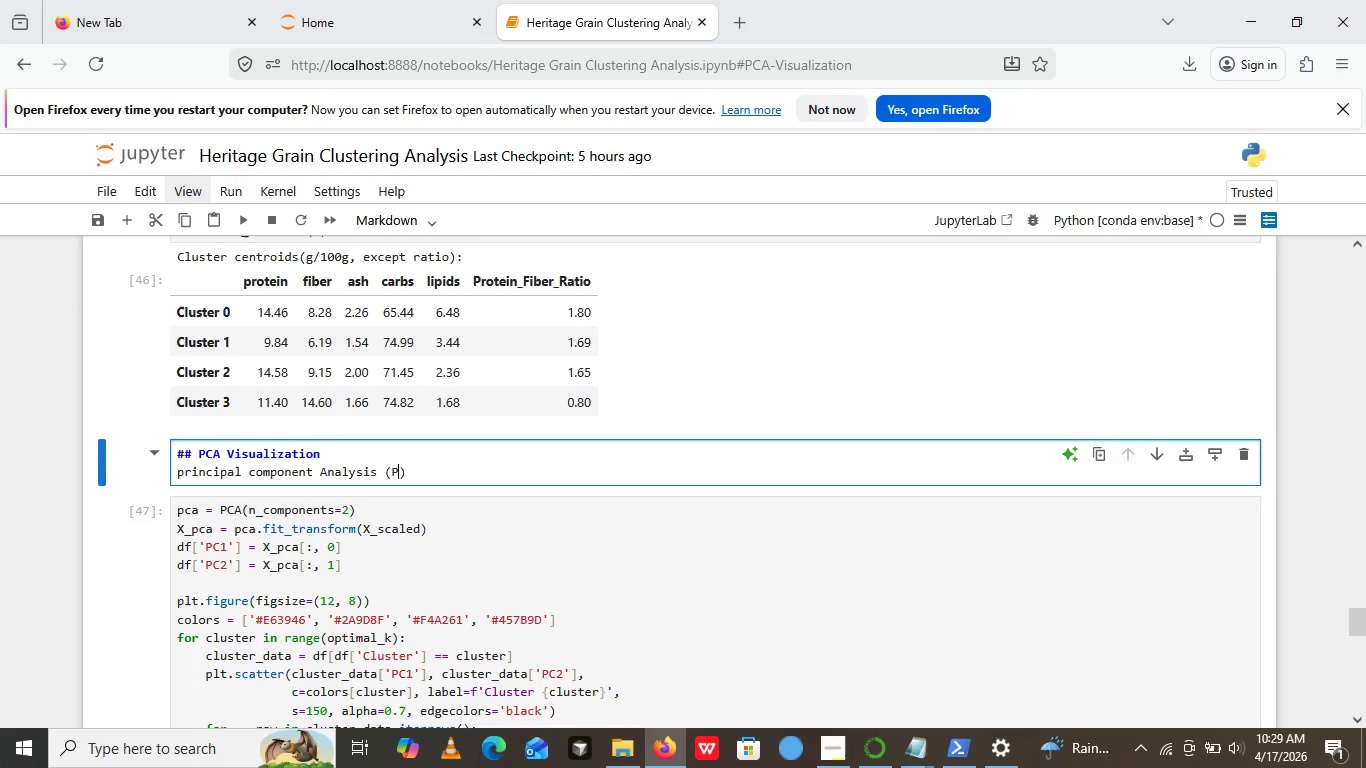 
type(Pc)
key(Backspace)
type(CA)
 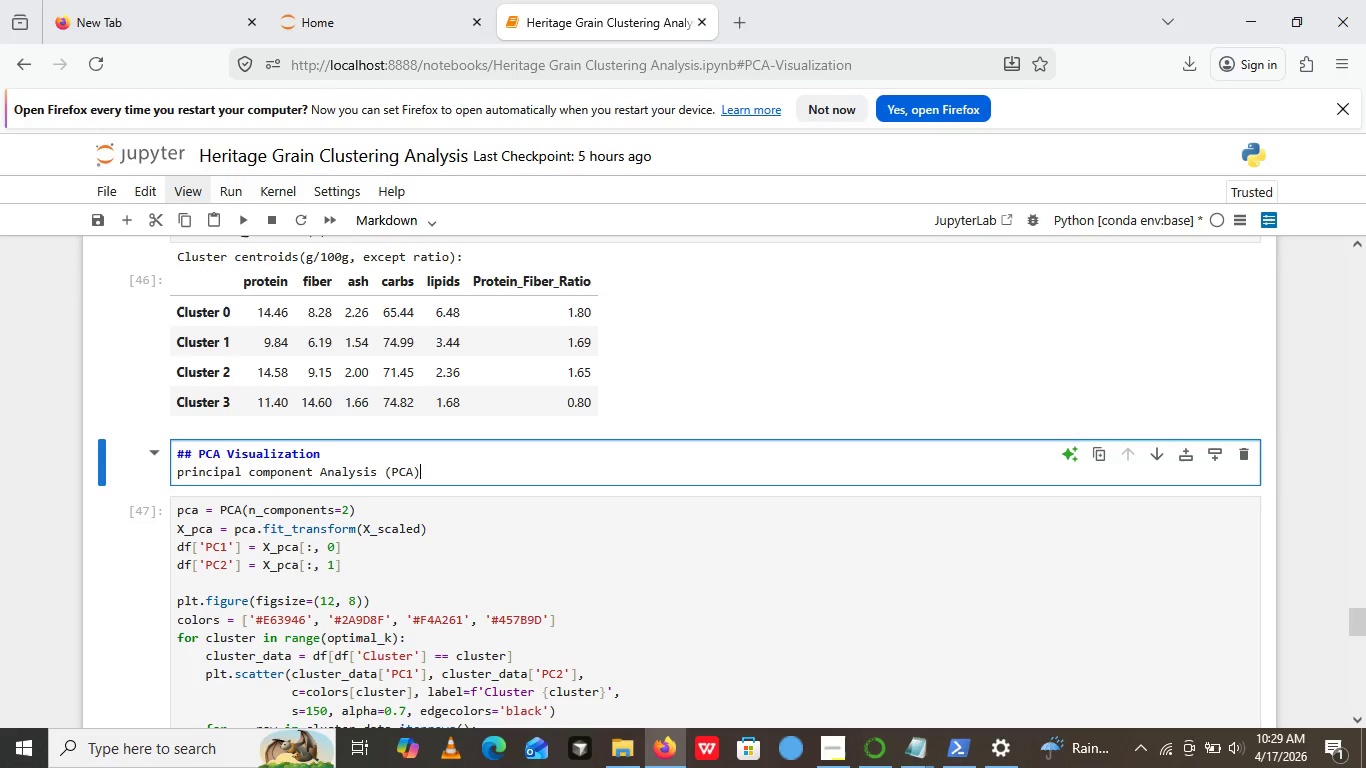 
key(ArrowRight)
 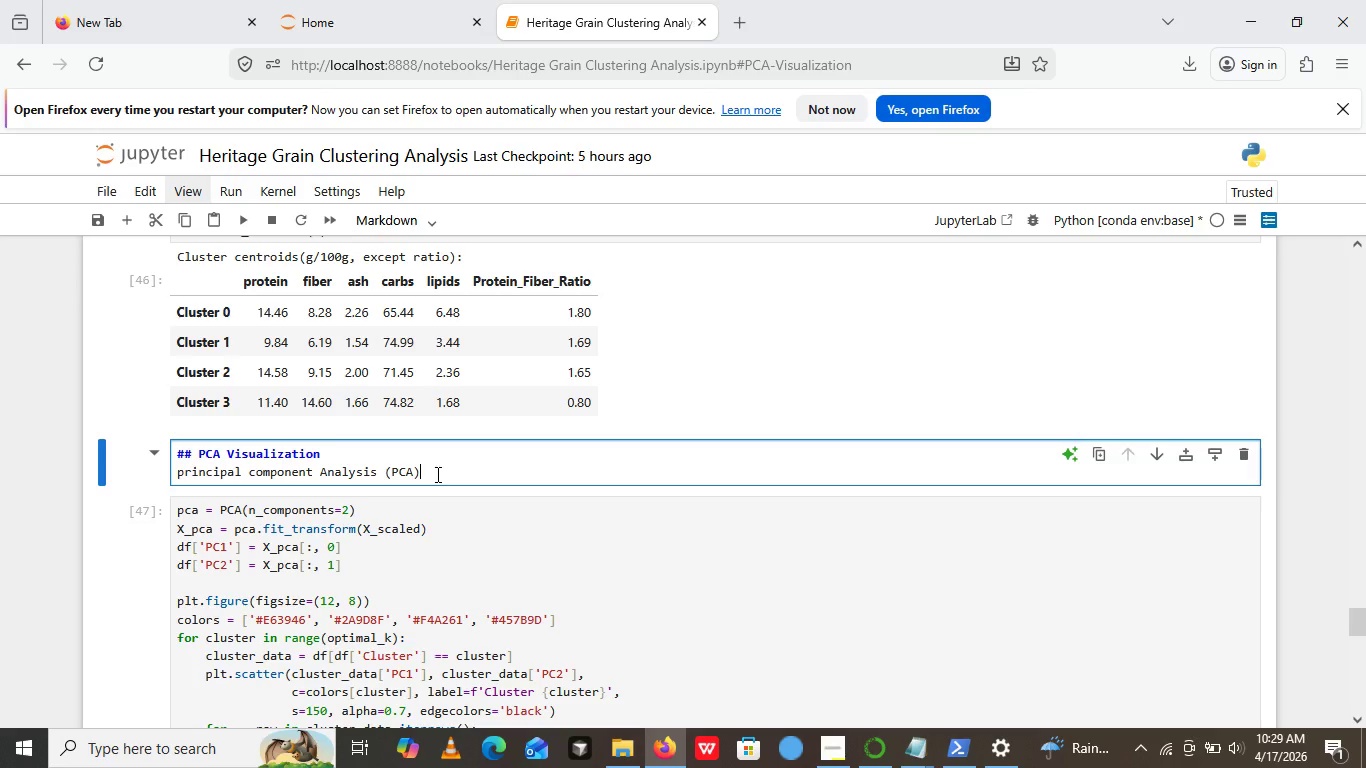 
wait(8.27)
 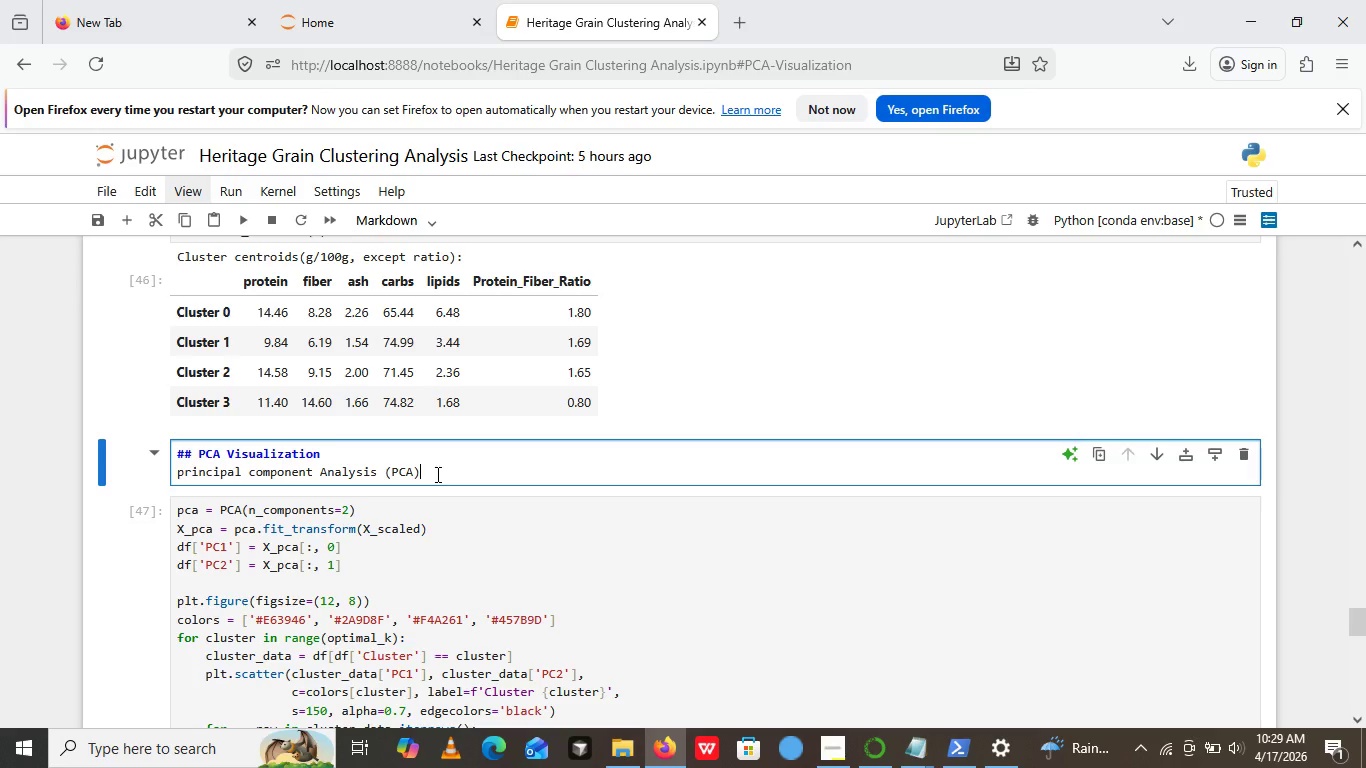 
type( reduce the 6 dimen)
 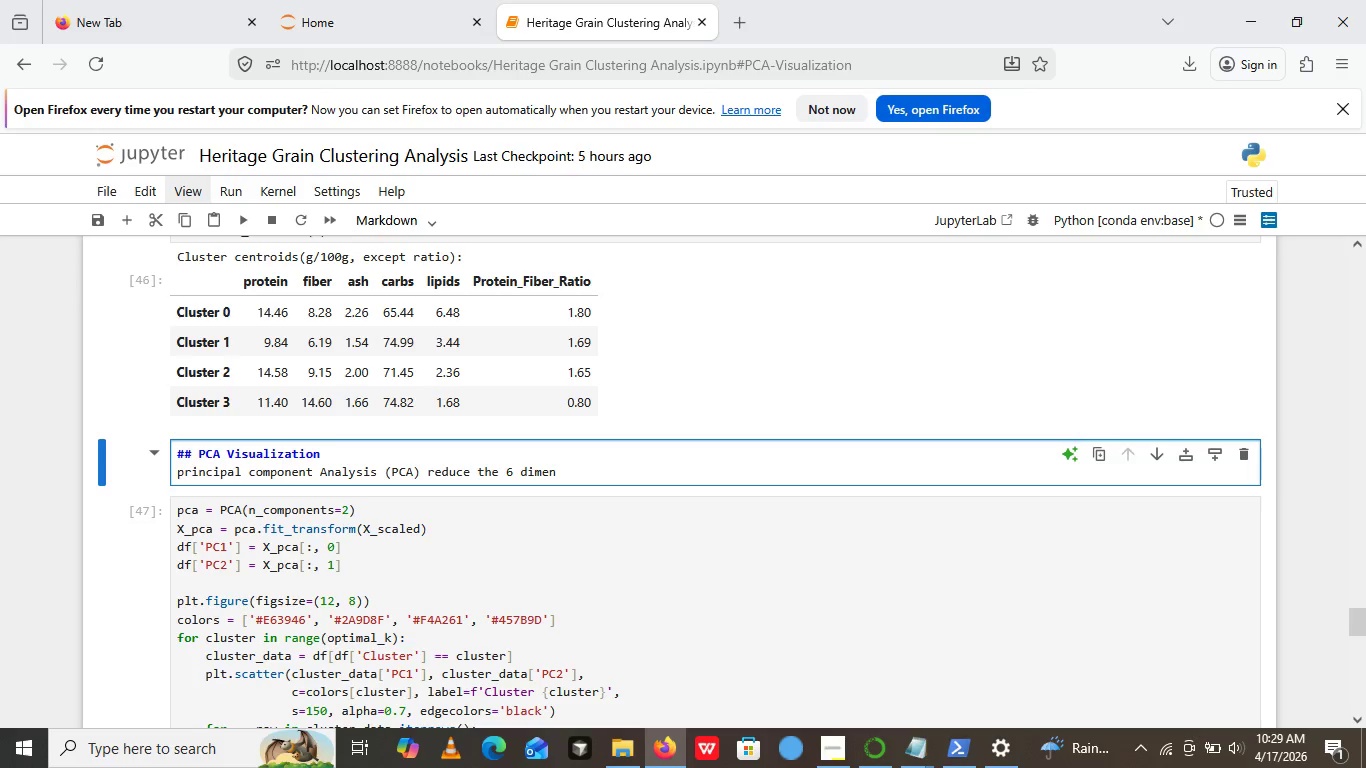 
type(sions to 2 pro)
key(Backspace)
type(incipal compone)
 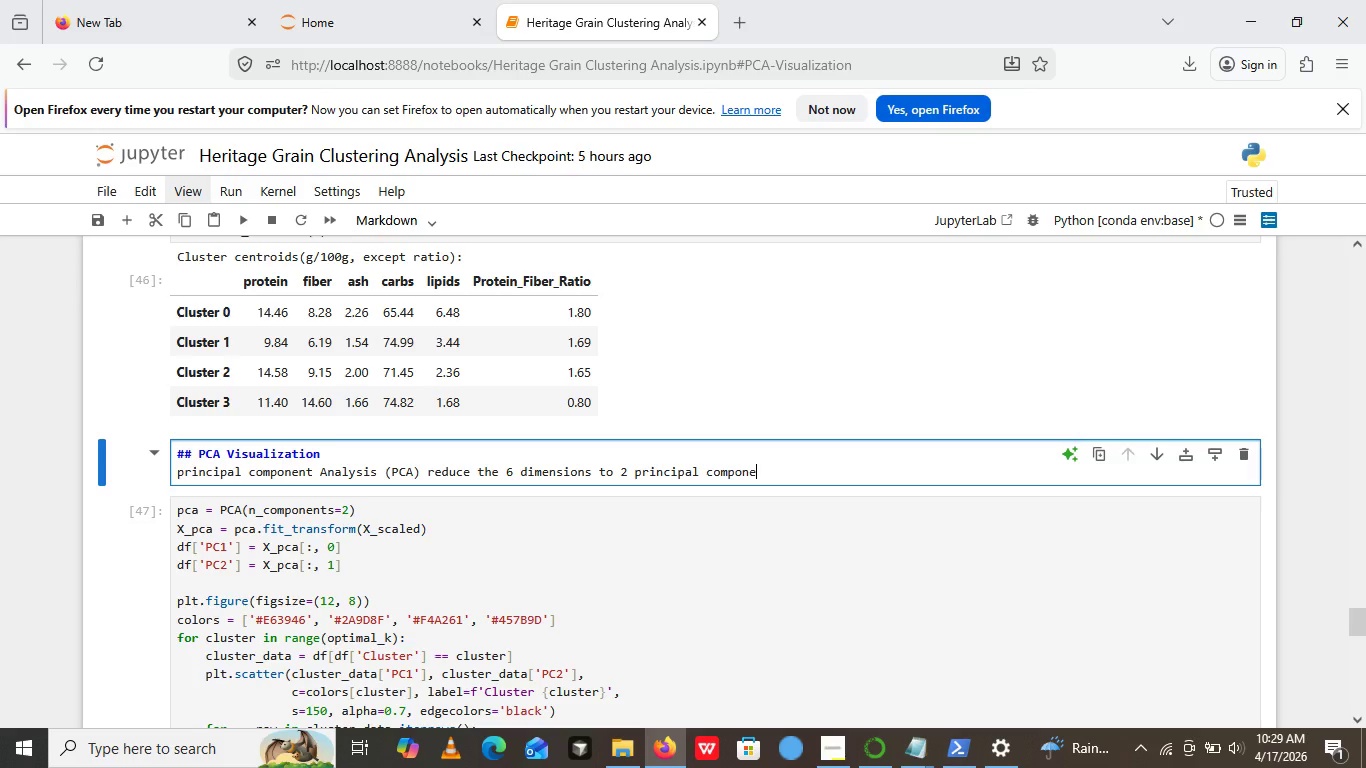 
type(nts, allowing us to plot the )
 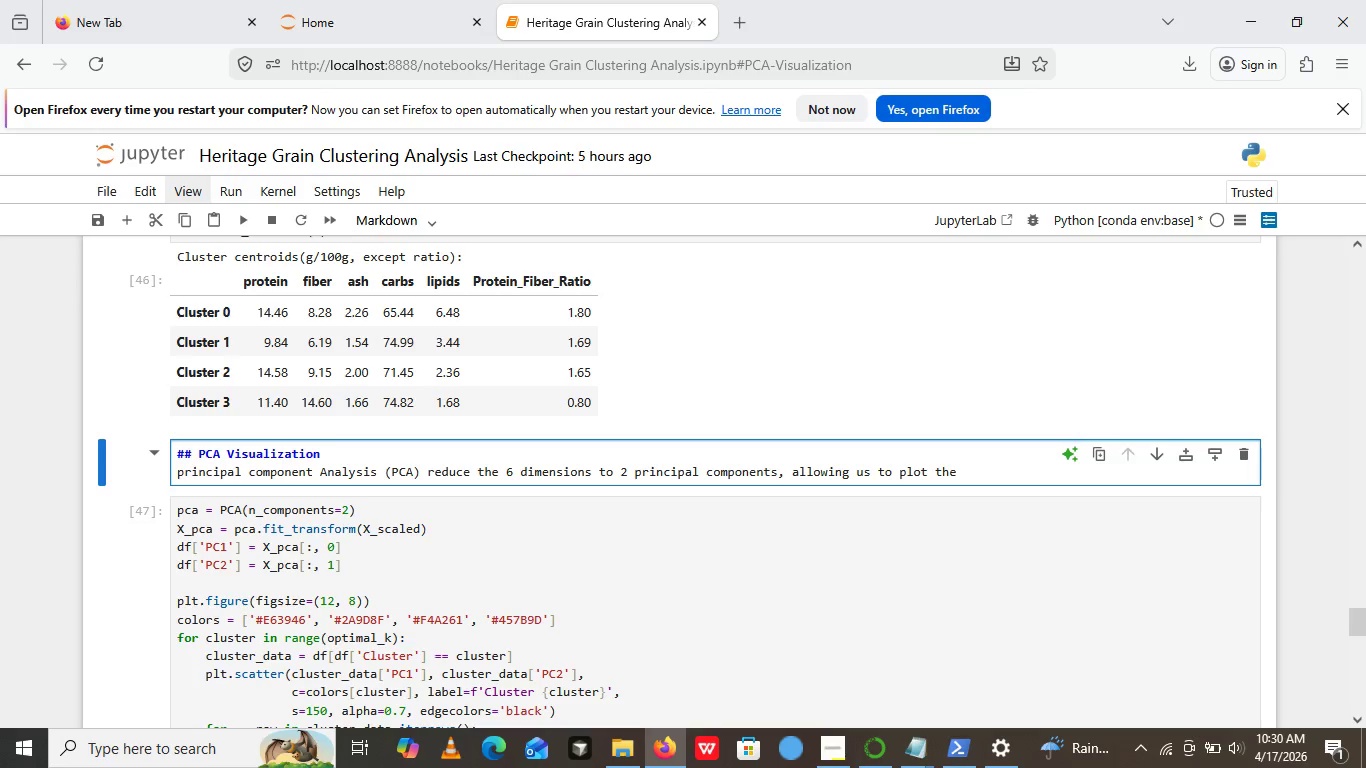 
type( cluster)
 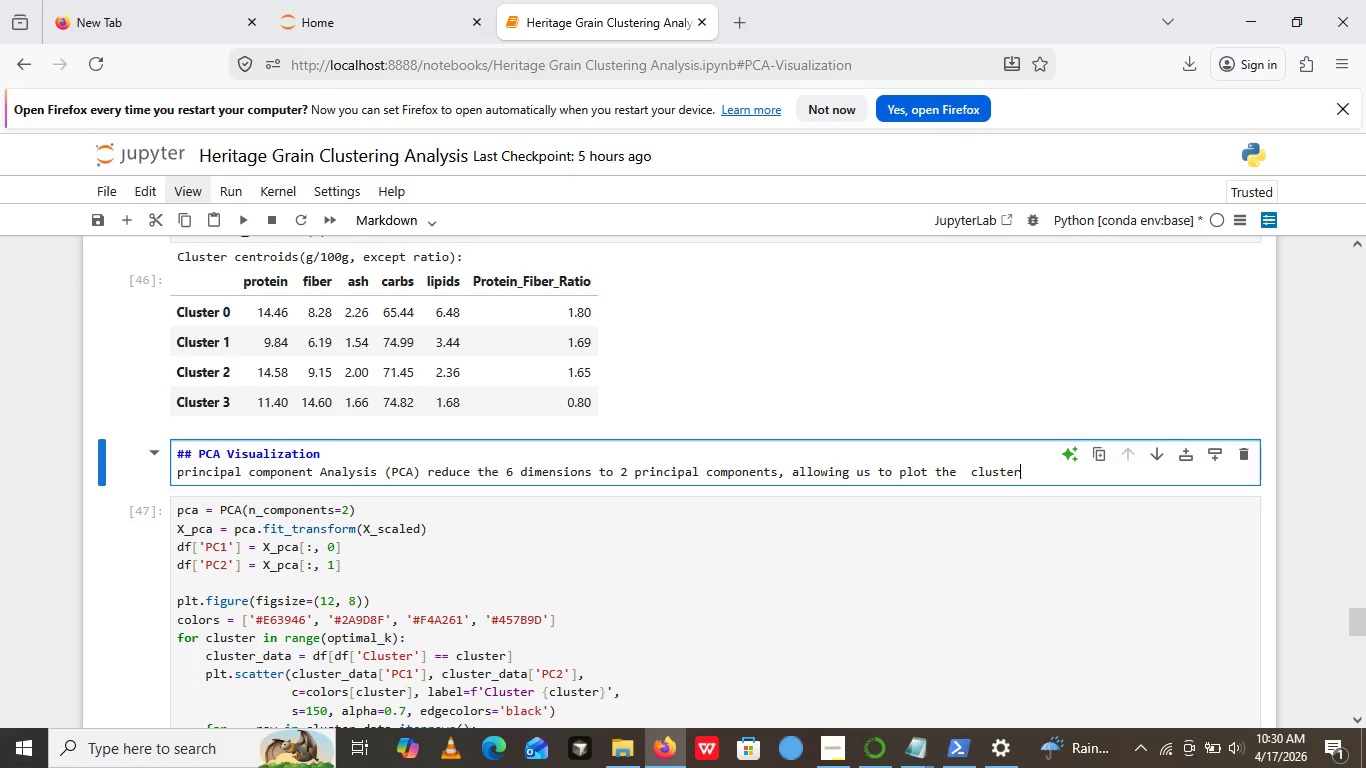 
type(s in 2D )
key(Backspace)
type(. each grain is lael)
 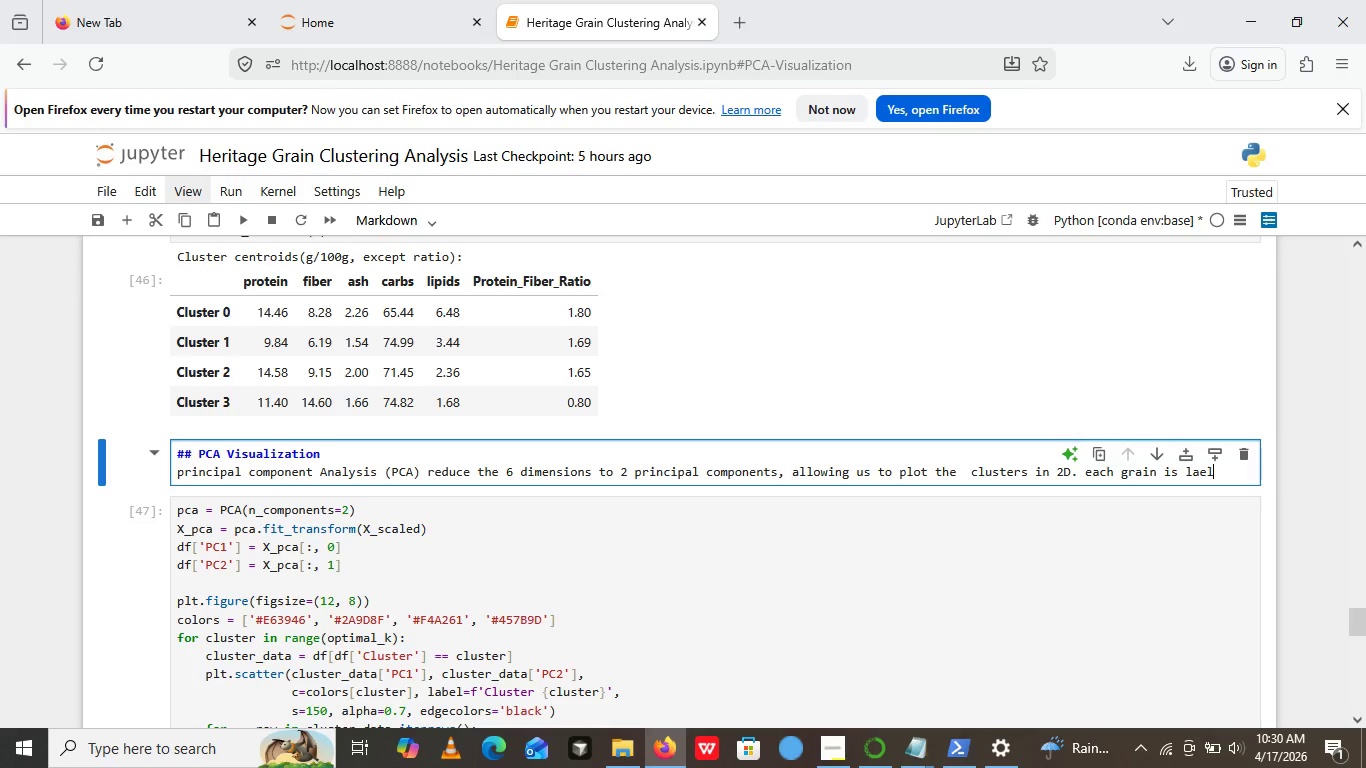 
wait(7.48)
 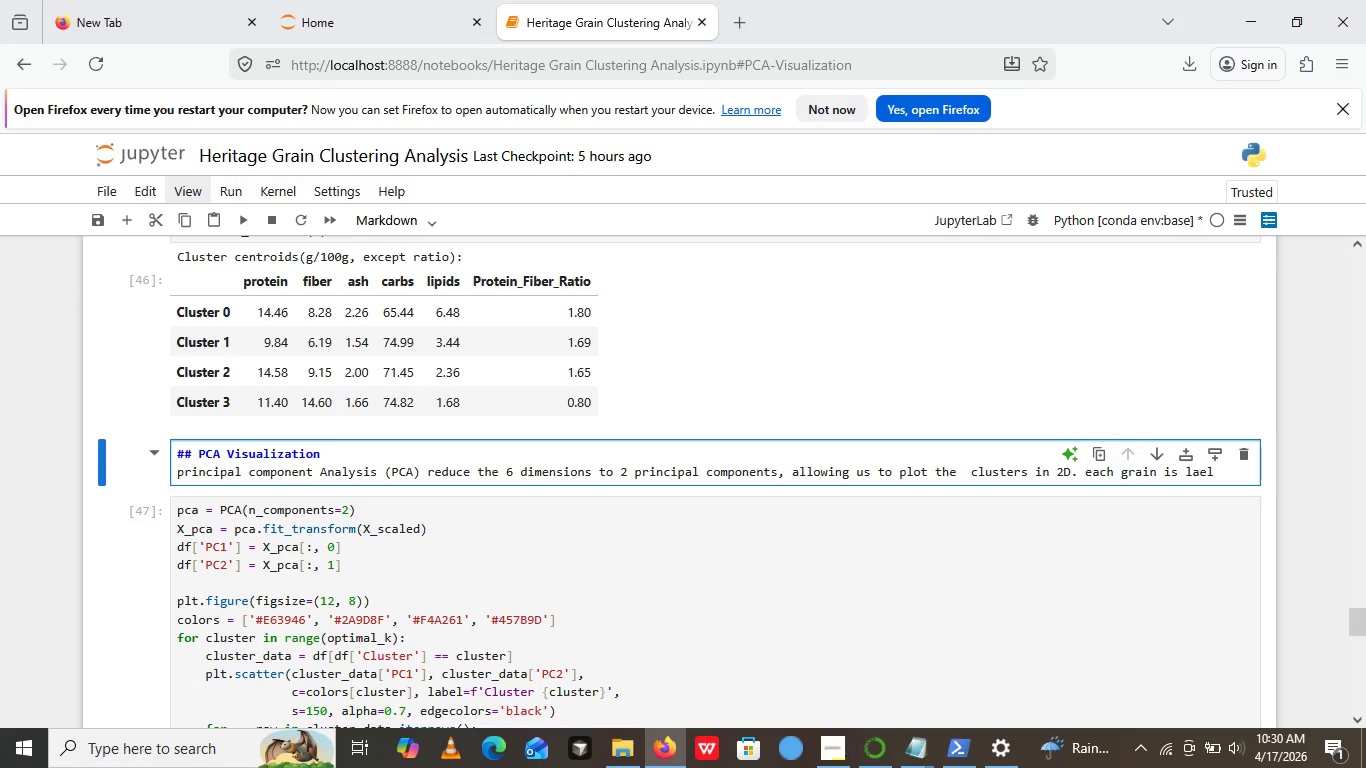 
key(D)
 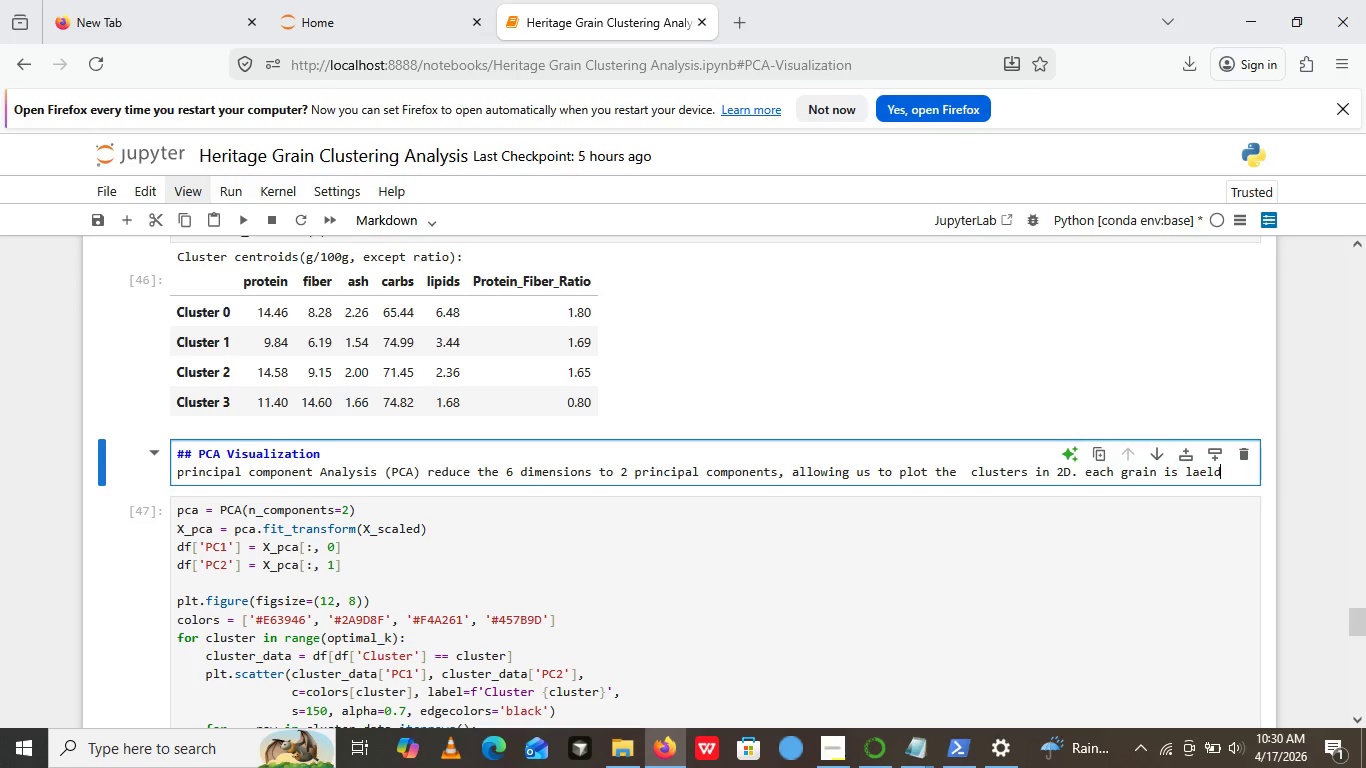 
key(Backspace)
key(Backspace)
key(Backspace)
type(beled)
 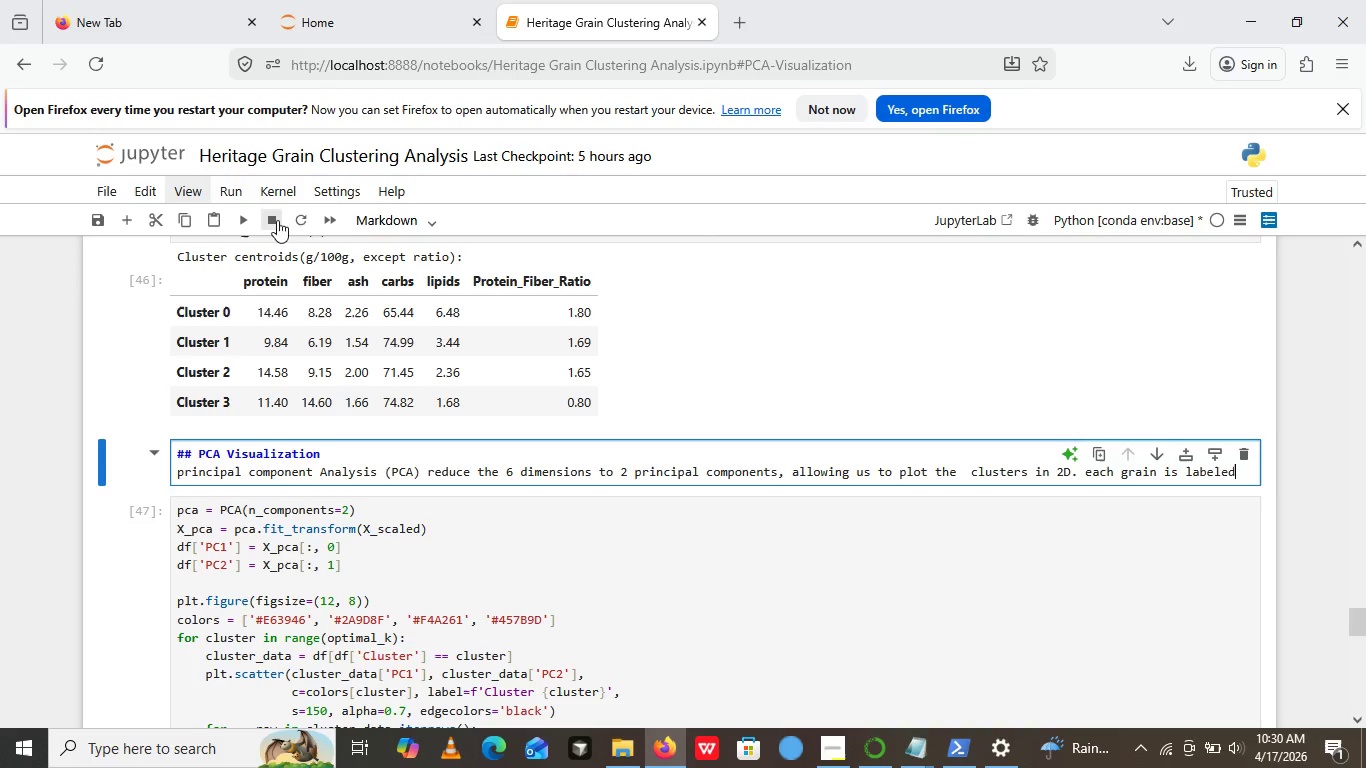 
left_click([234, 219])
 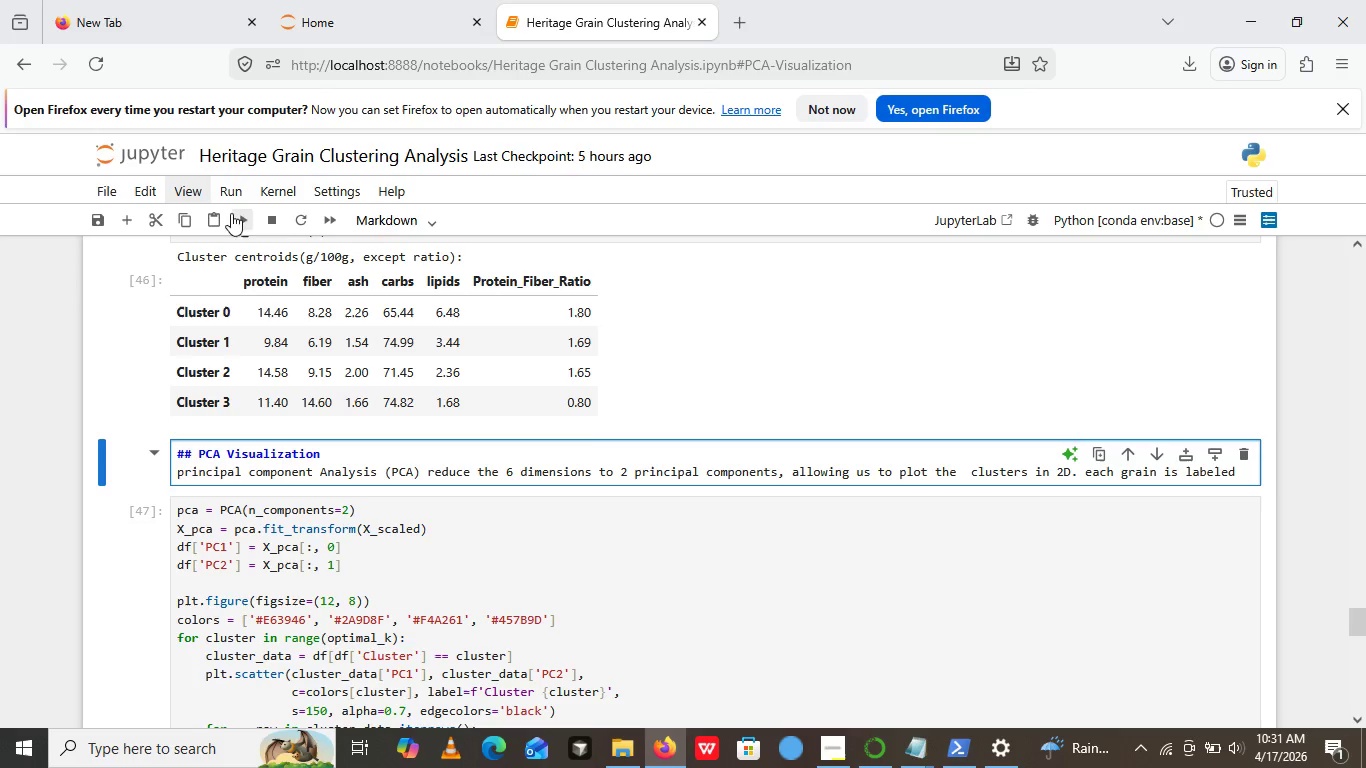 
left_click([221, 213])
 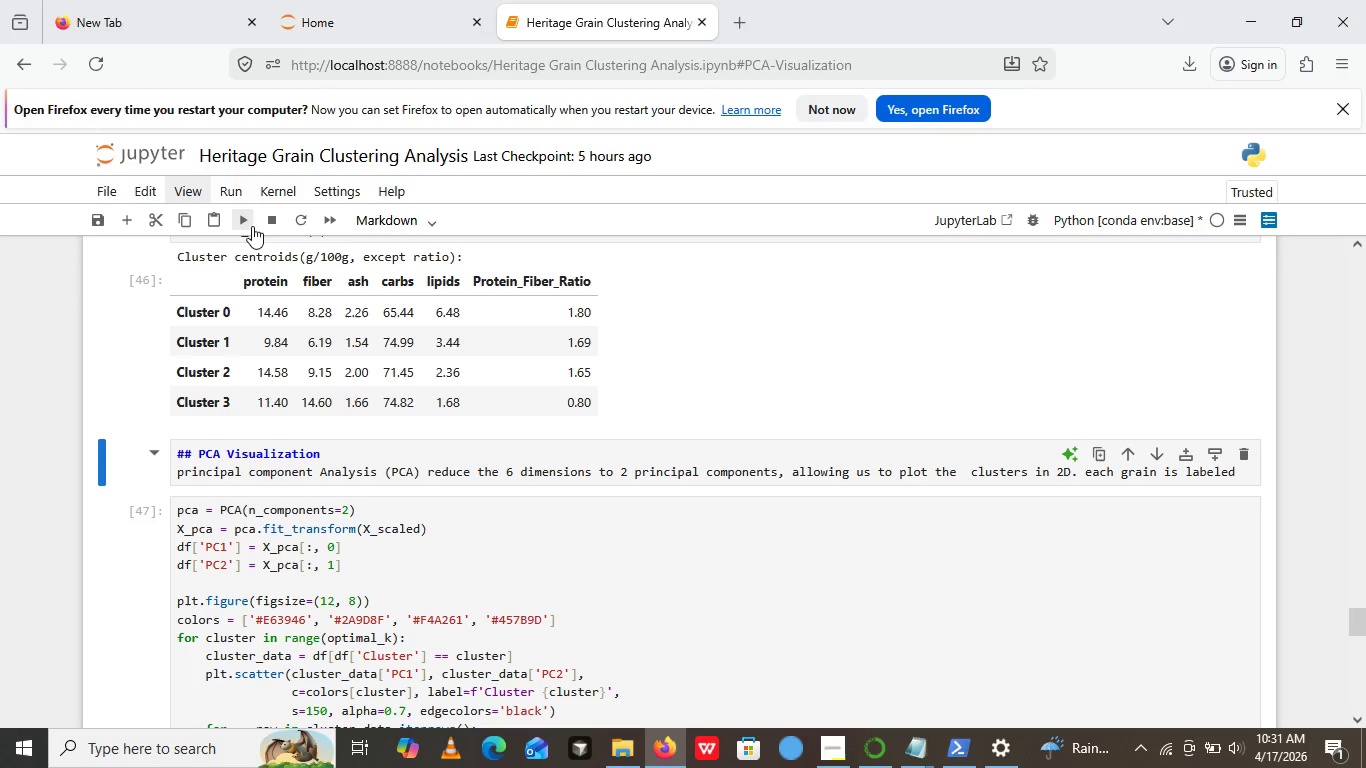 
left_click([253, 213])
 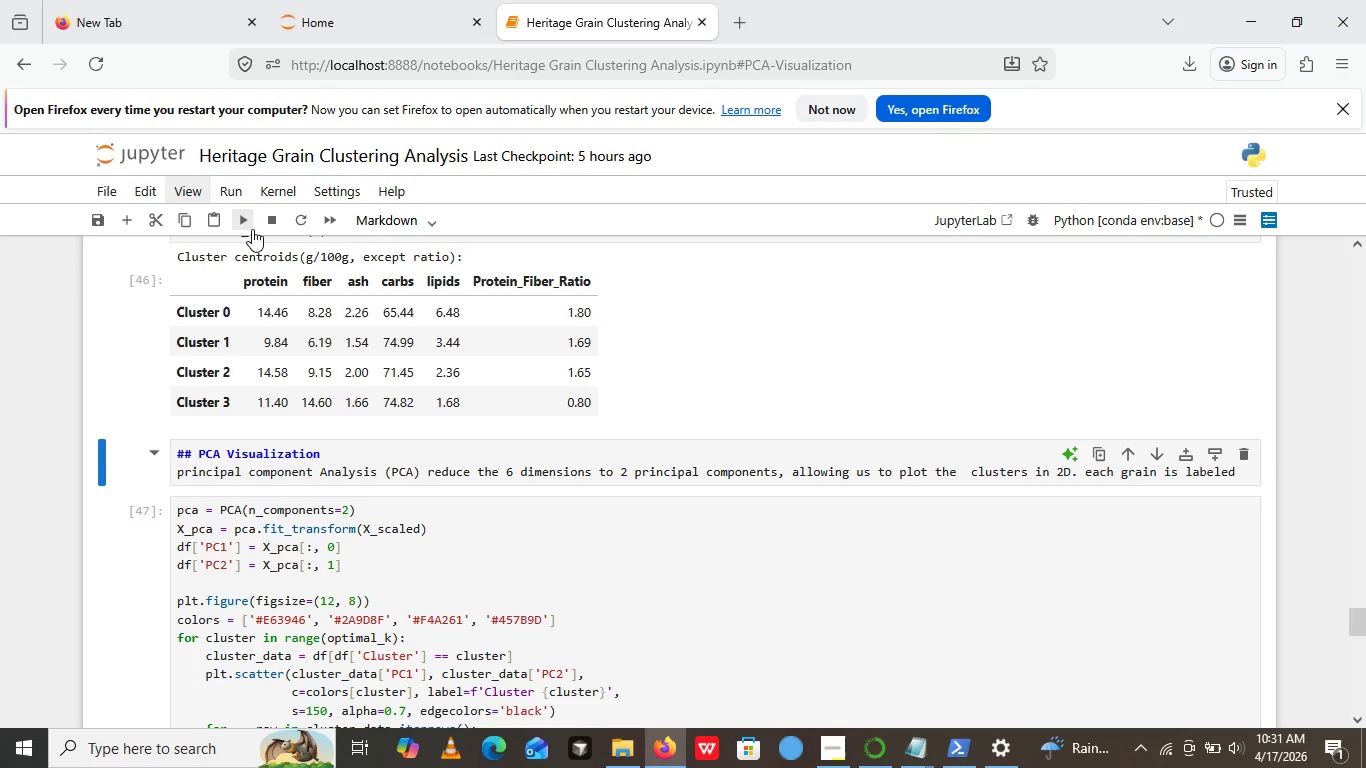 
left_click([252, 226])
 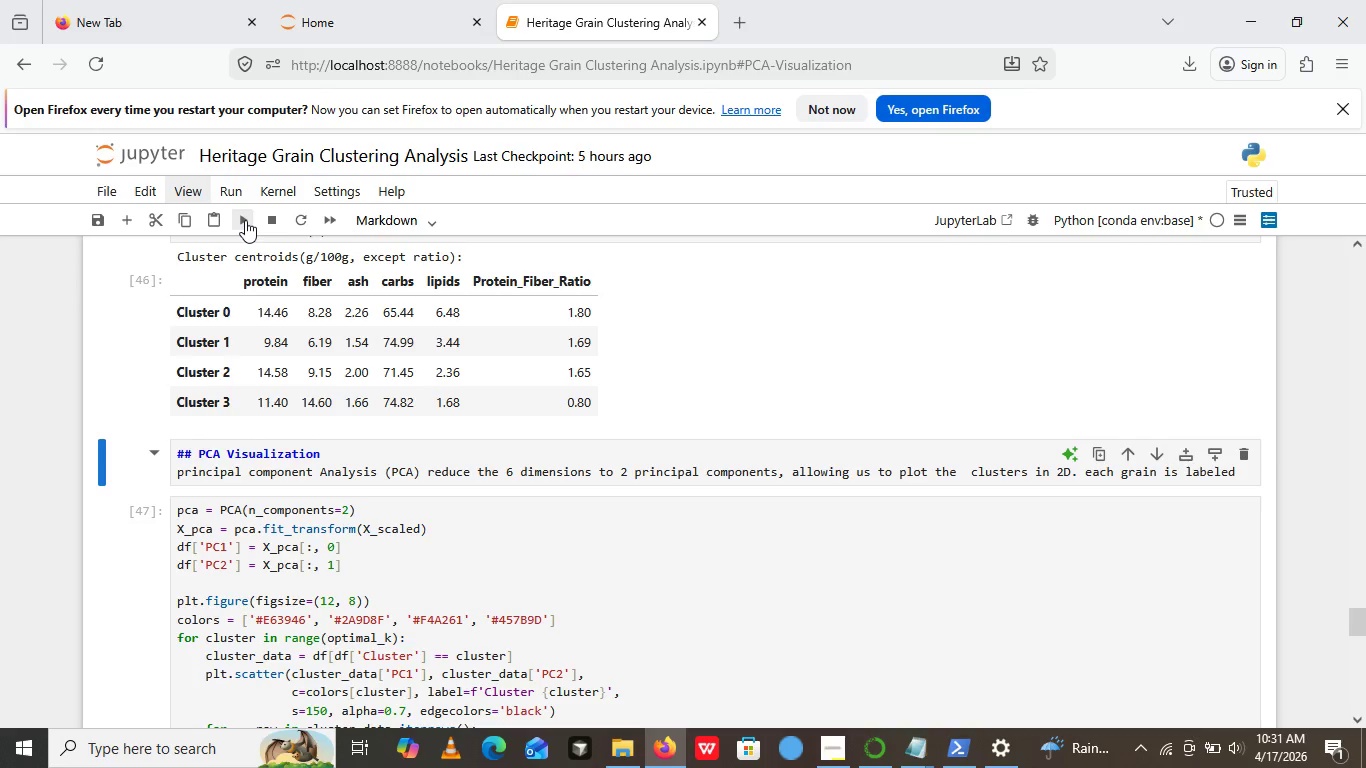 
left_click([245, 220])
 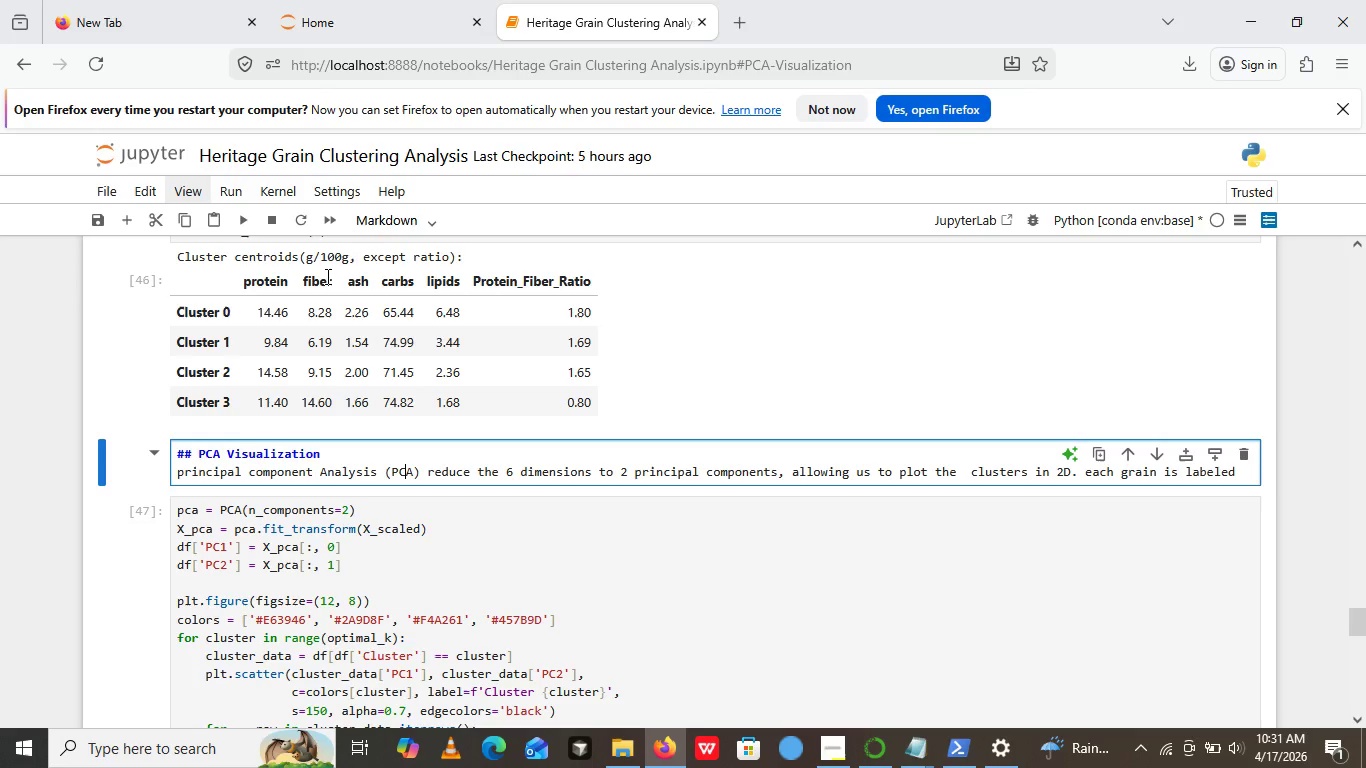 
left_click([406, 463])
 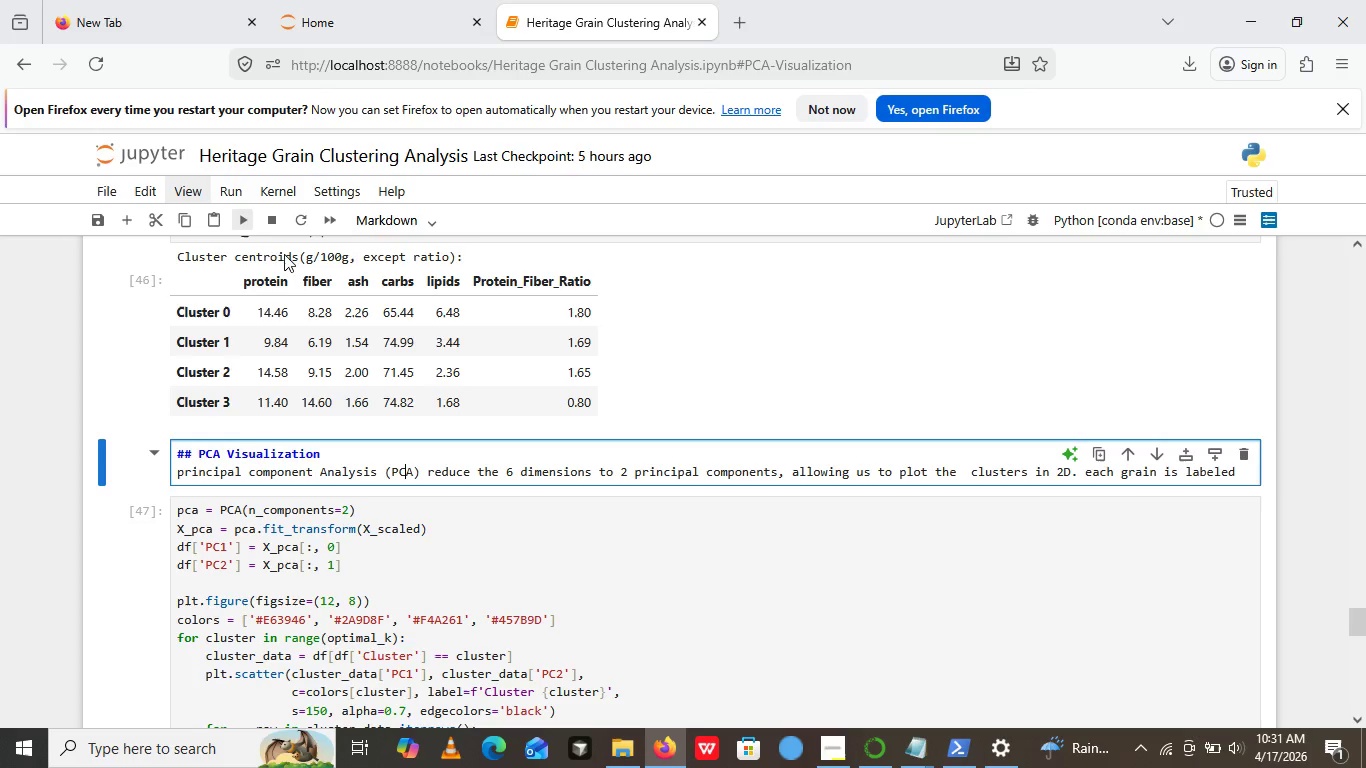 
left_click([247, 219])
 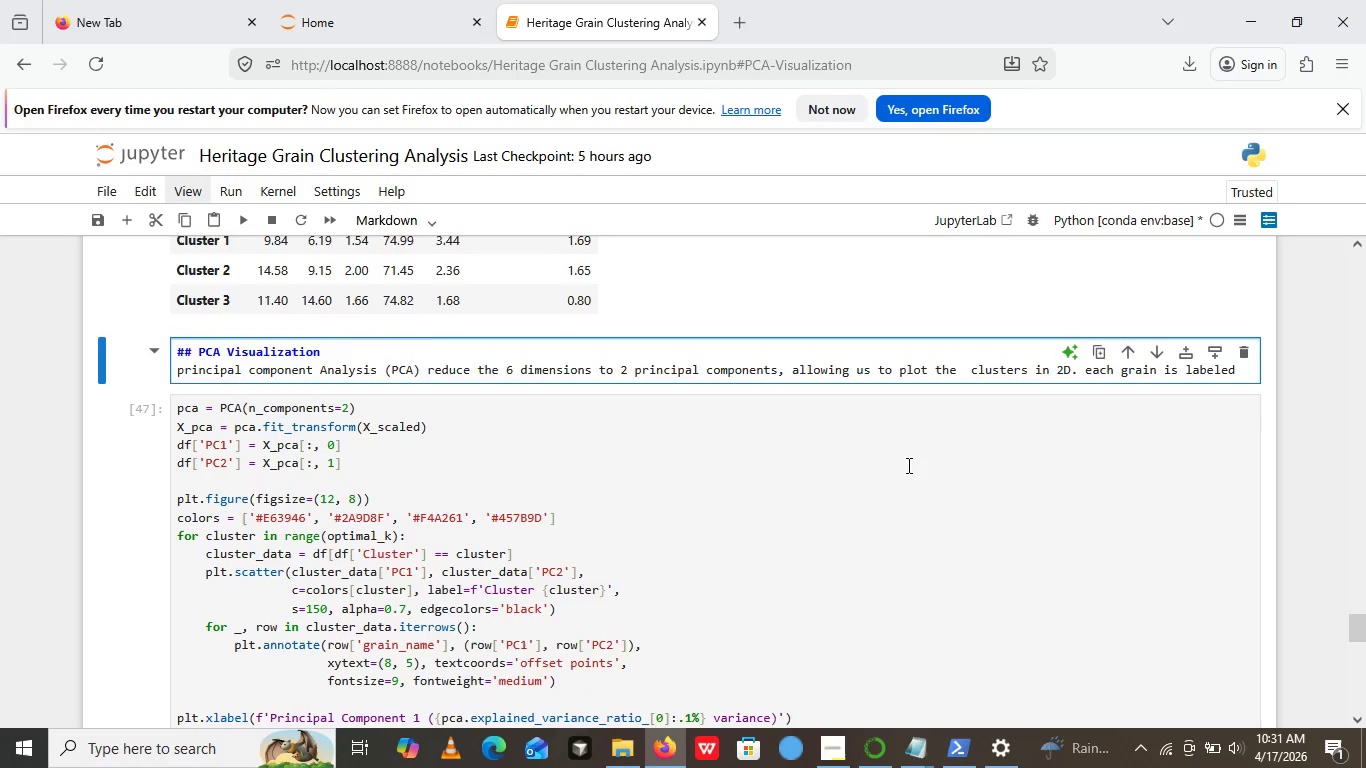 
scroll: coordinate [907, 465], scroll_direction: down, amount: 2.0
 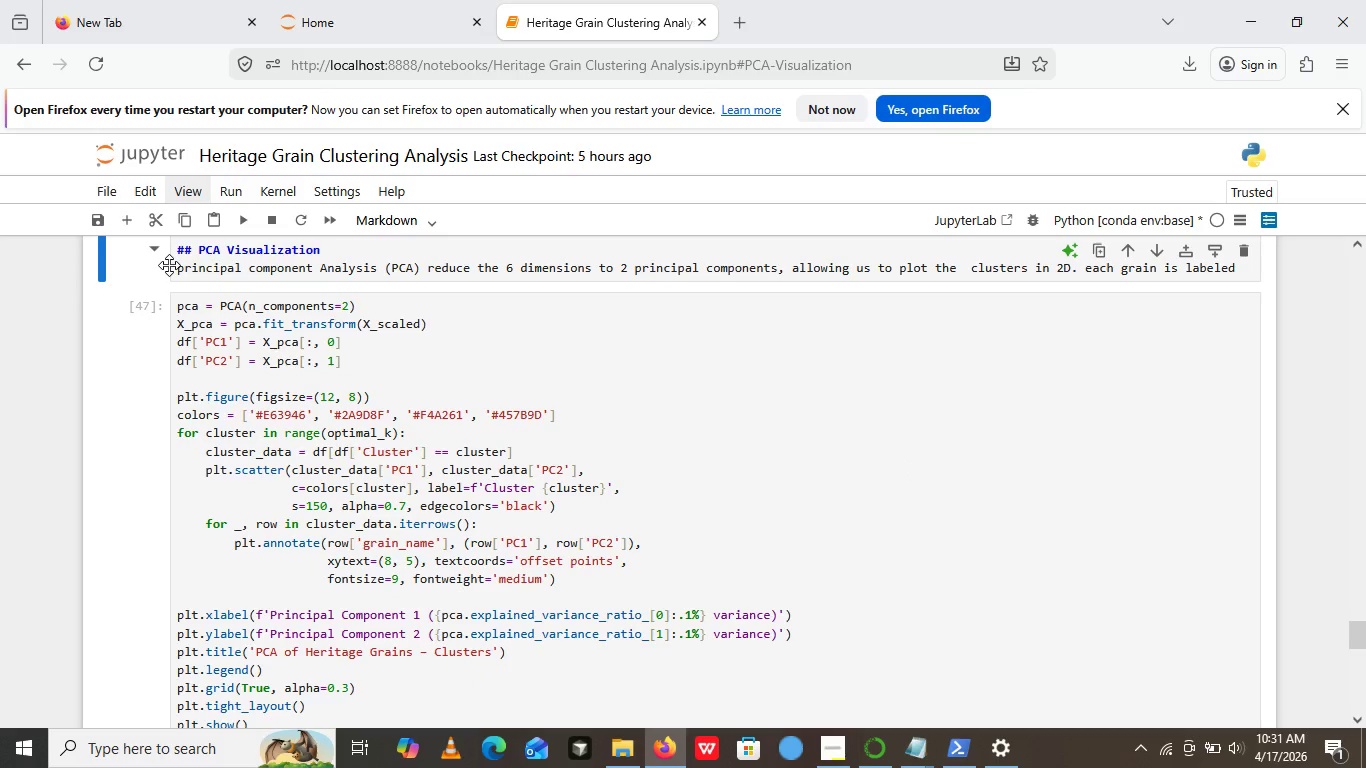 
left_click([169, 265])
 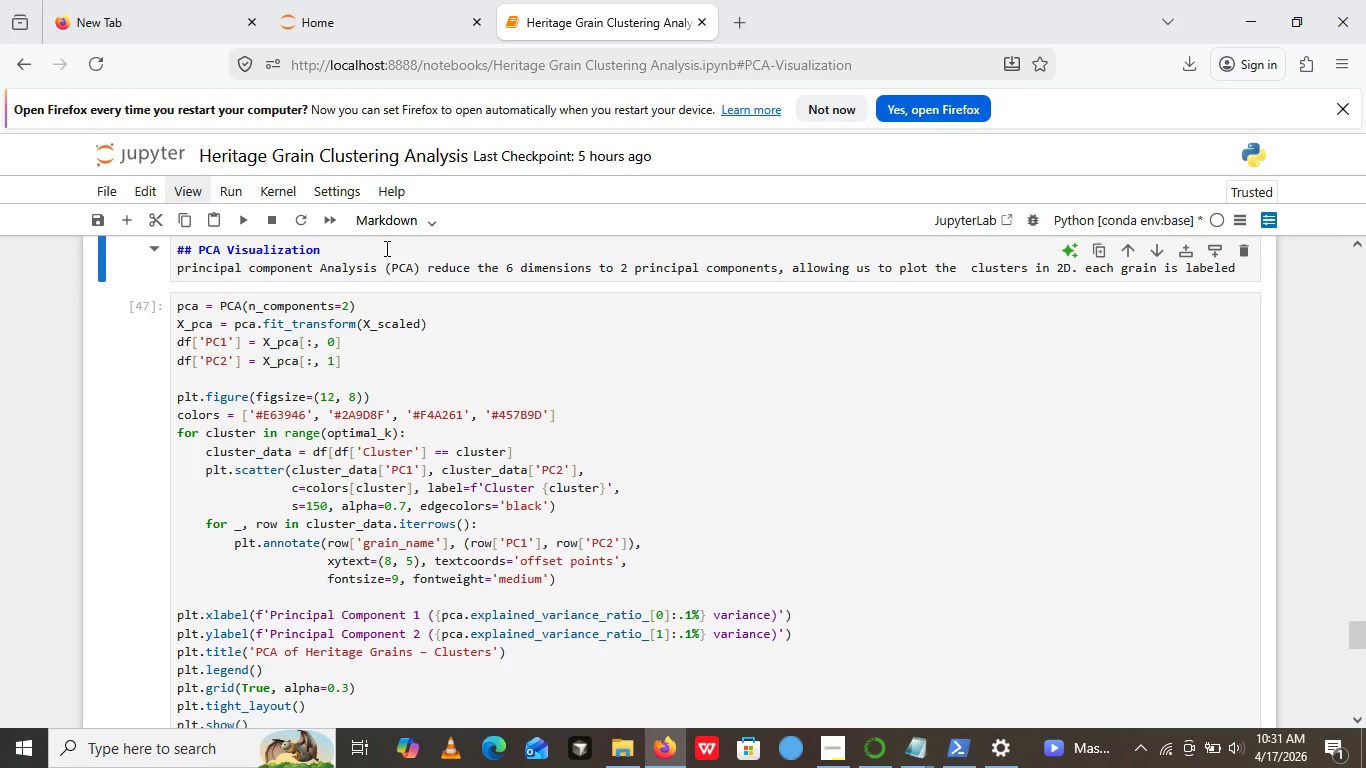 
wait(5.22)
 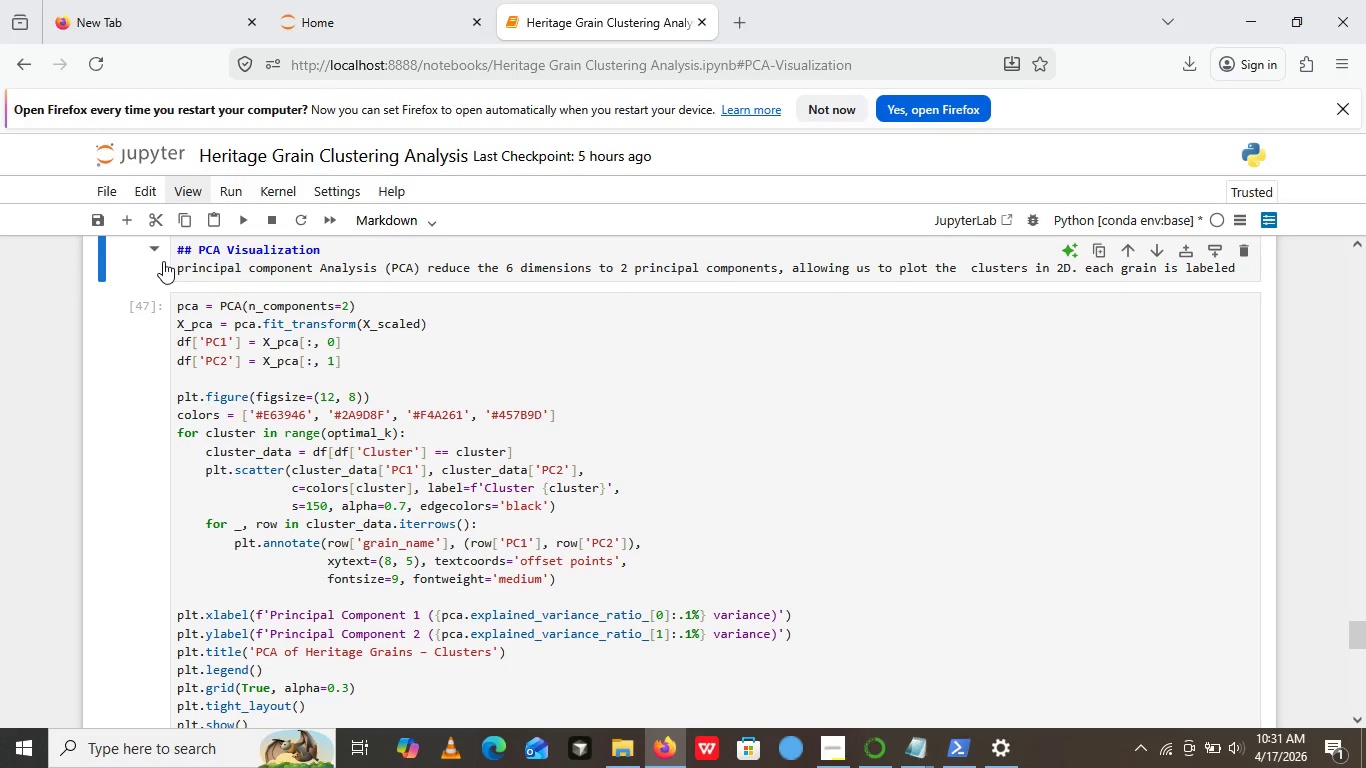 
left_click([385, 248])
 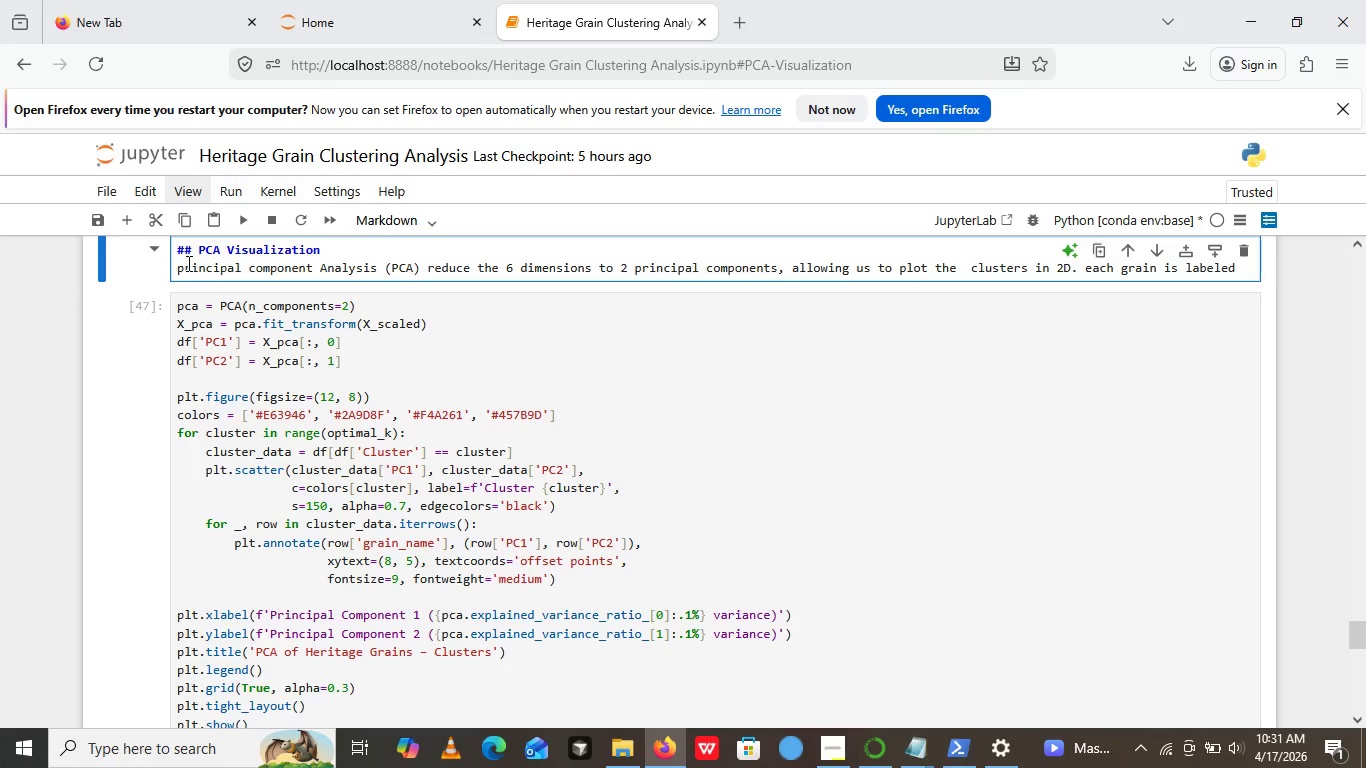 
wait(5.36)
 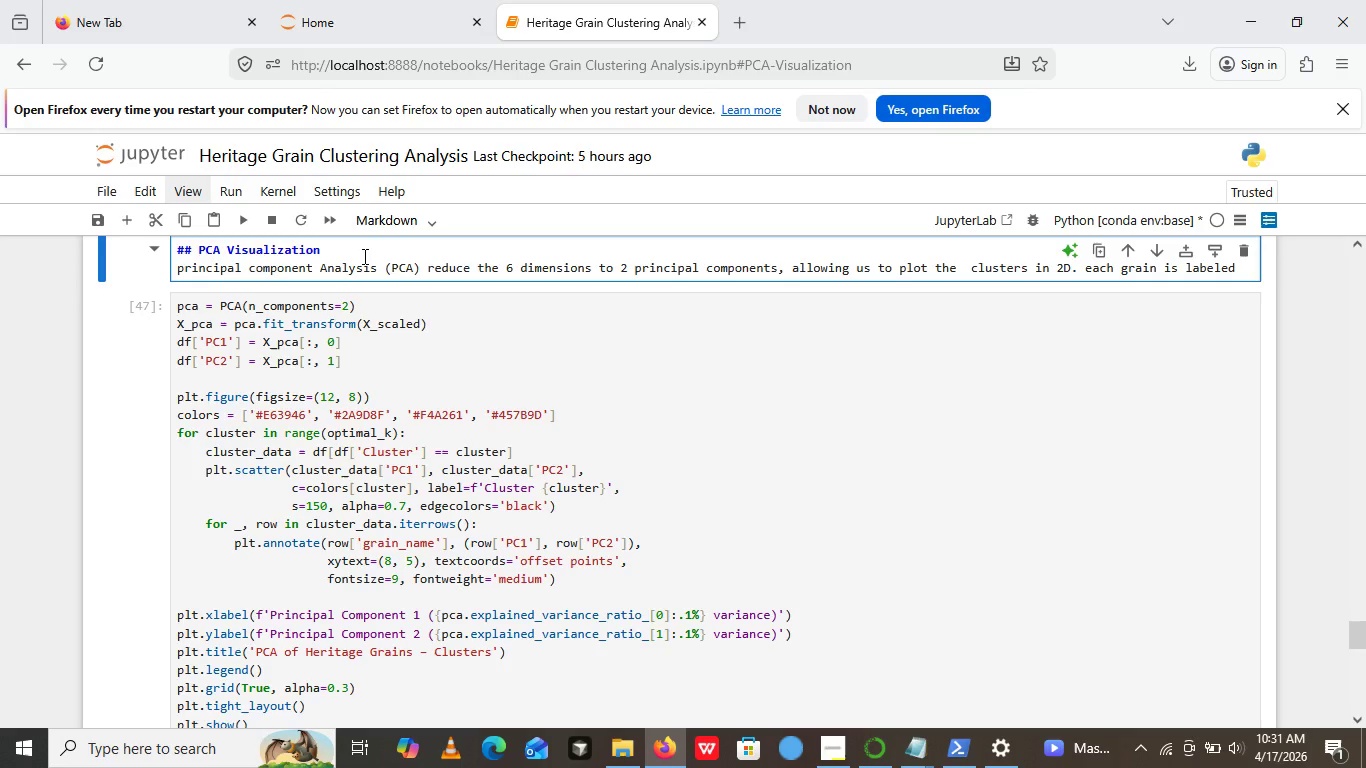 
hold_key(key=Backquote, duration=1.42)
 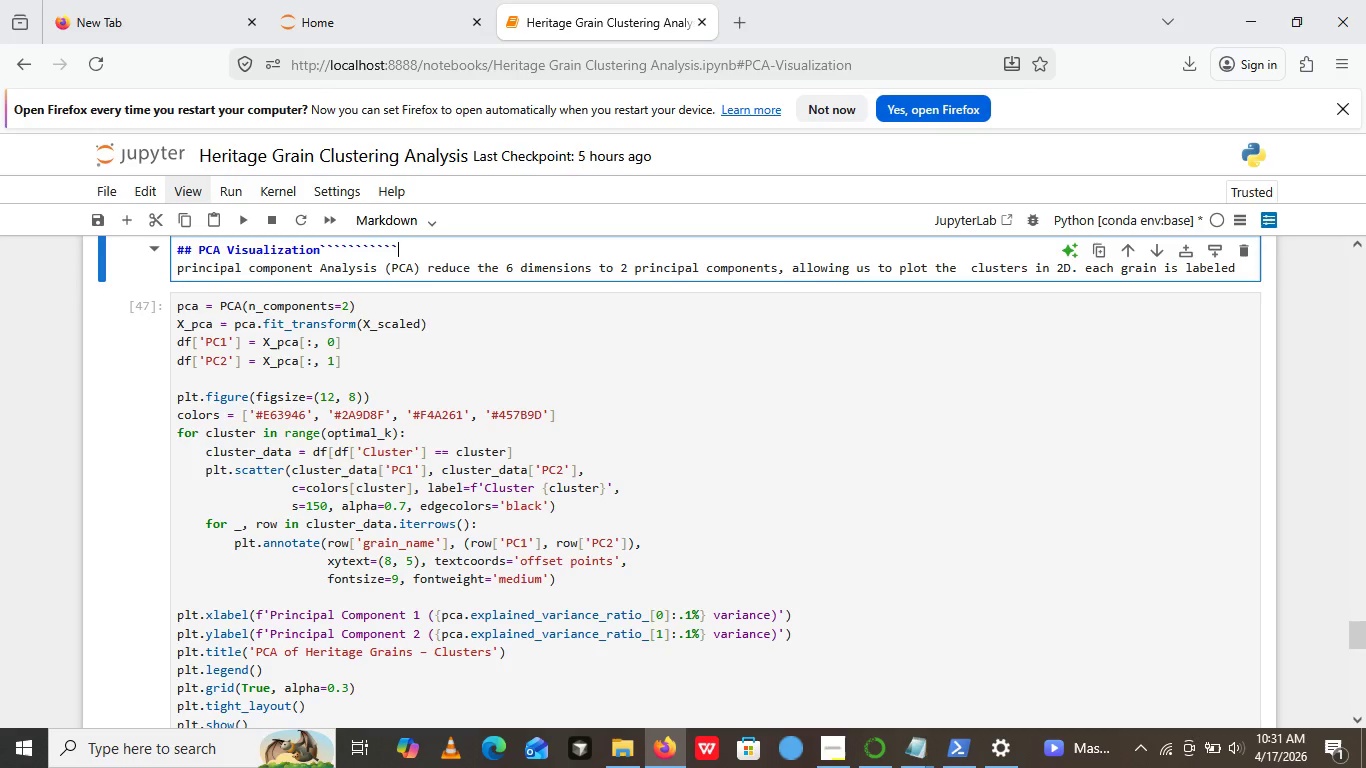 
key(B)
 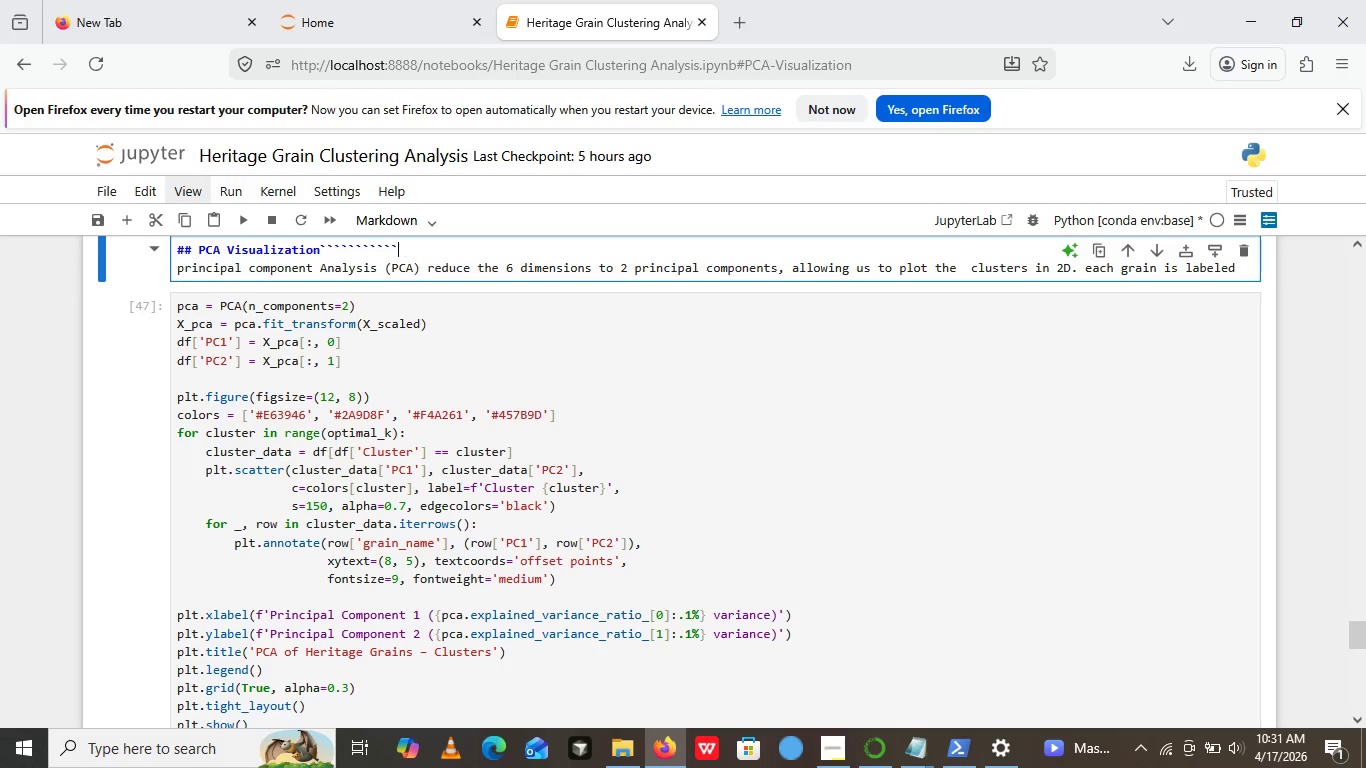 
key(Backspace)
 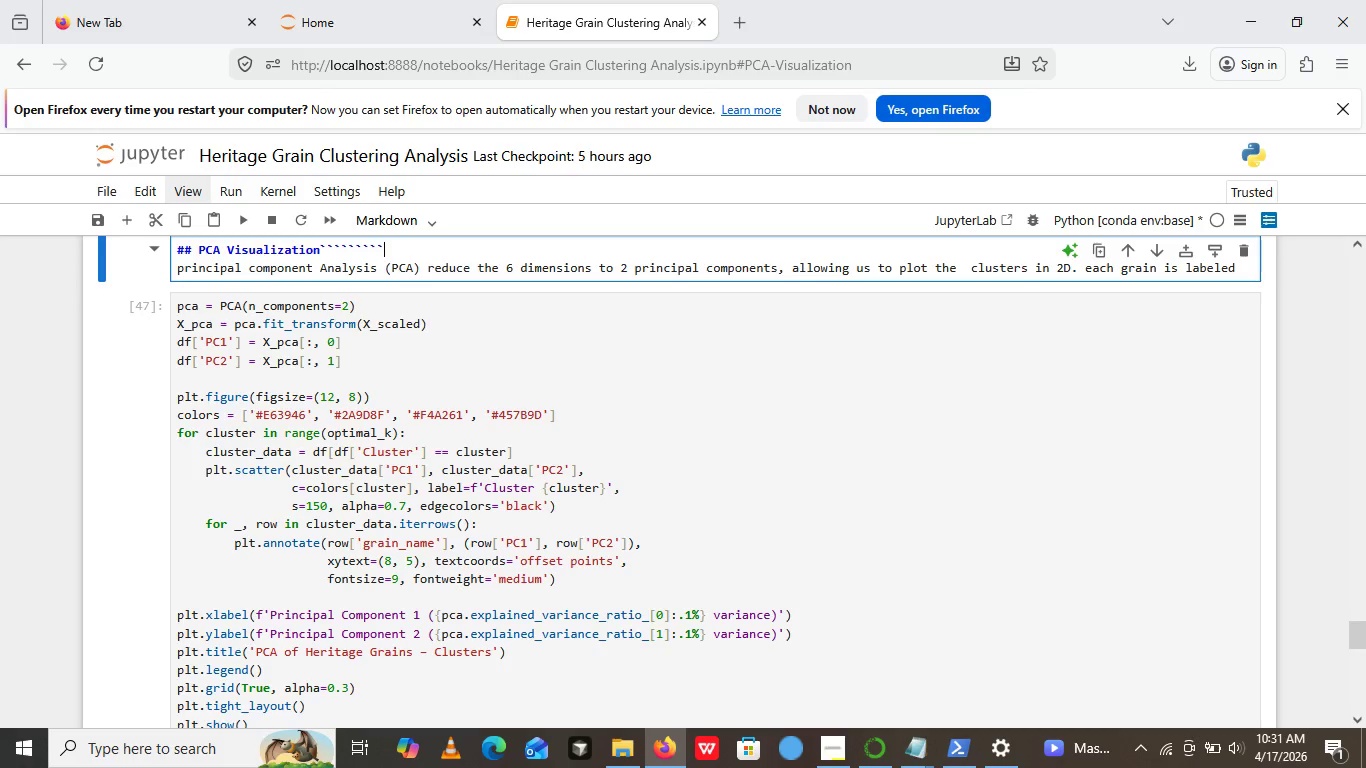 
key(Backspace)
 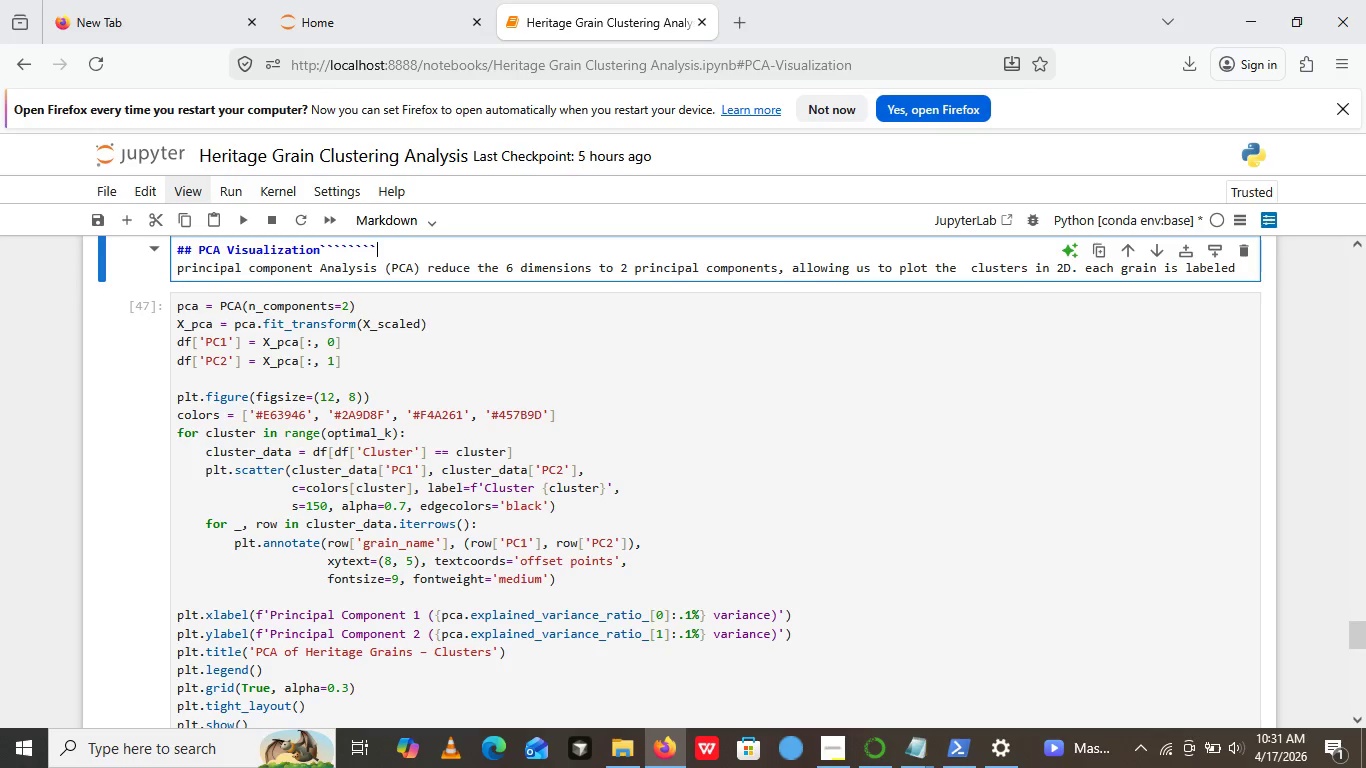 
key(Backspace)
 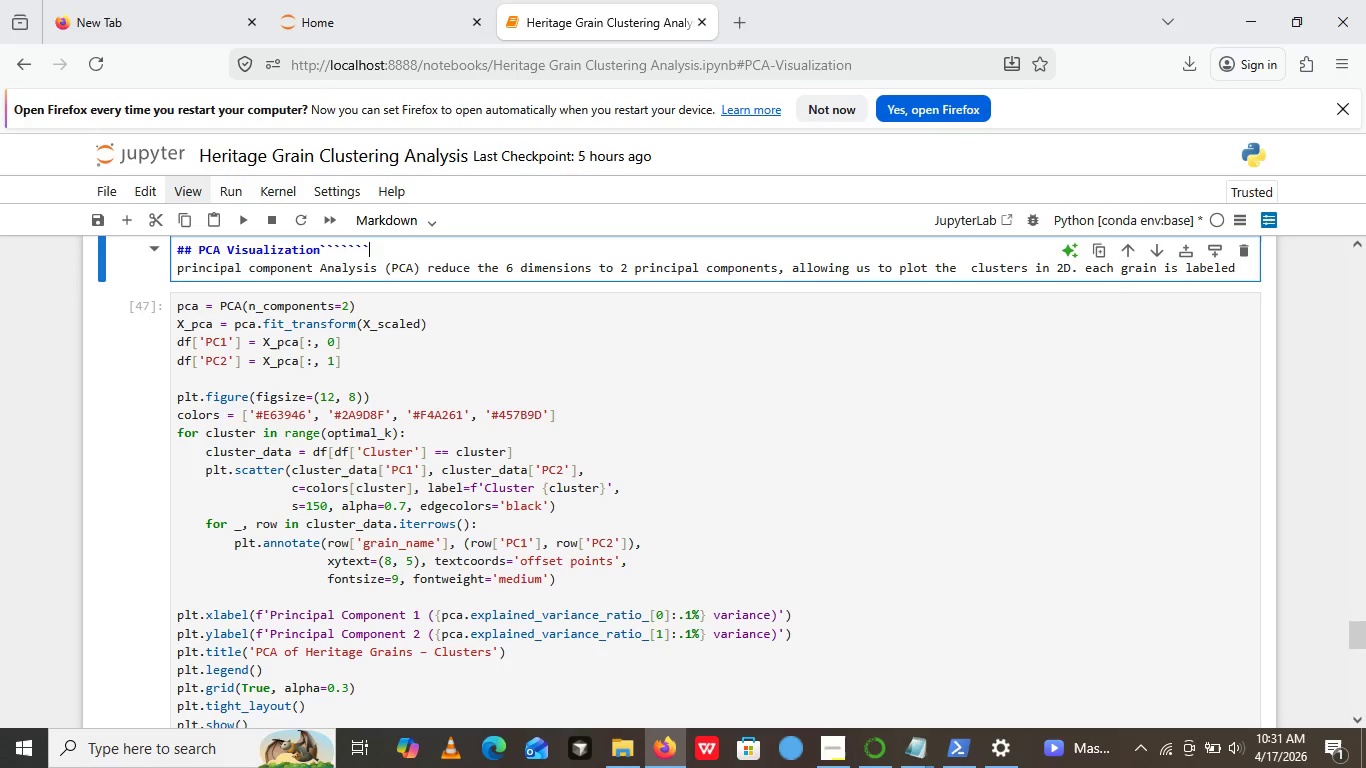 
key(Backspace)
 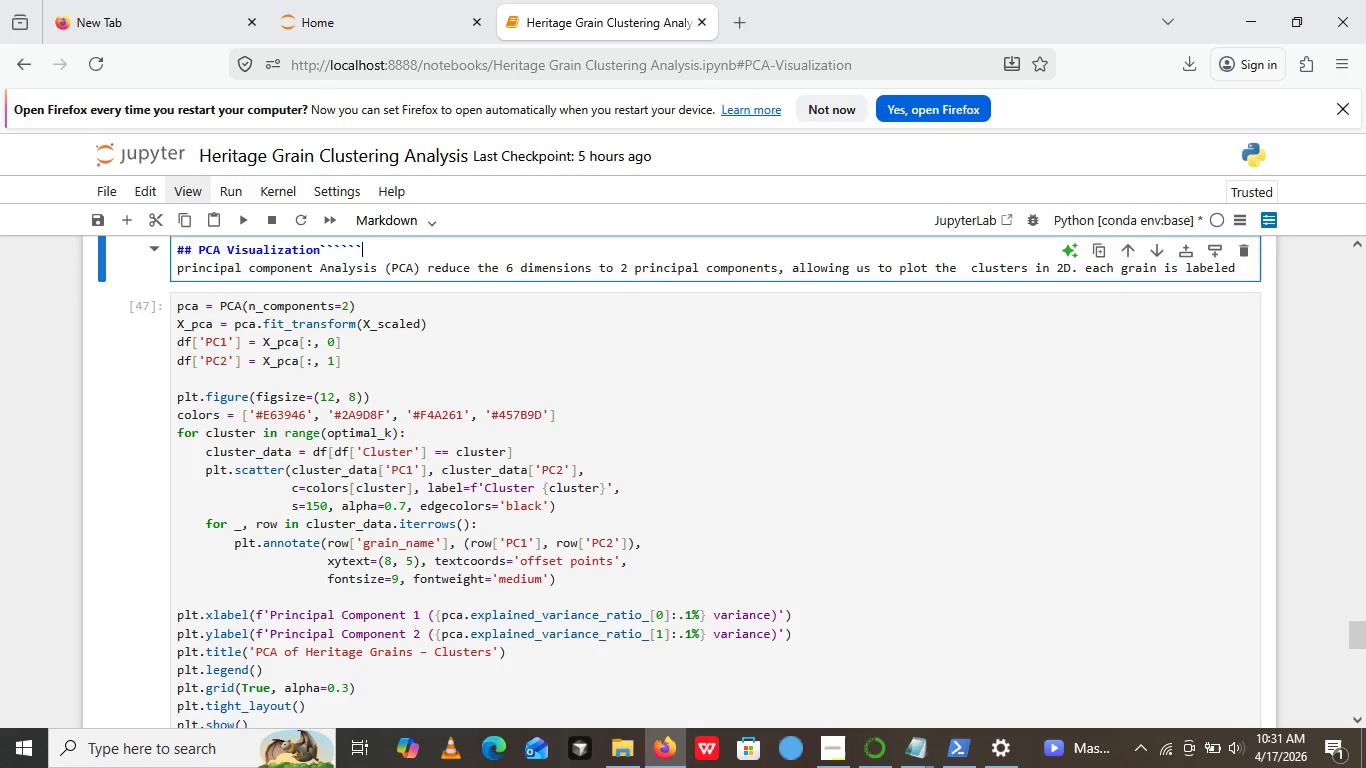 
key(Backspace)
 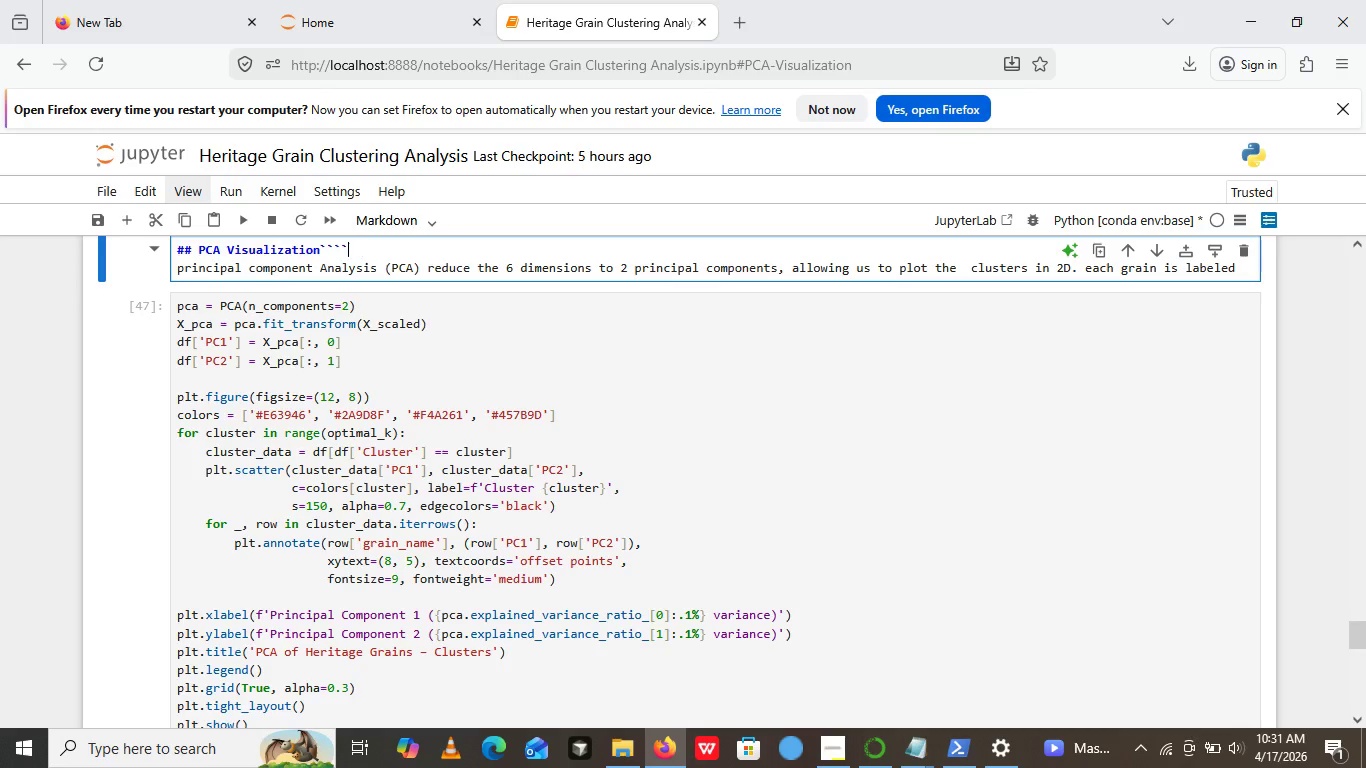 
key(Backspace)
 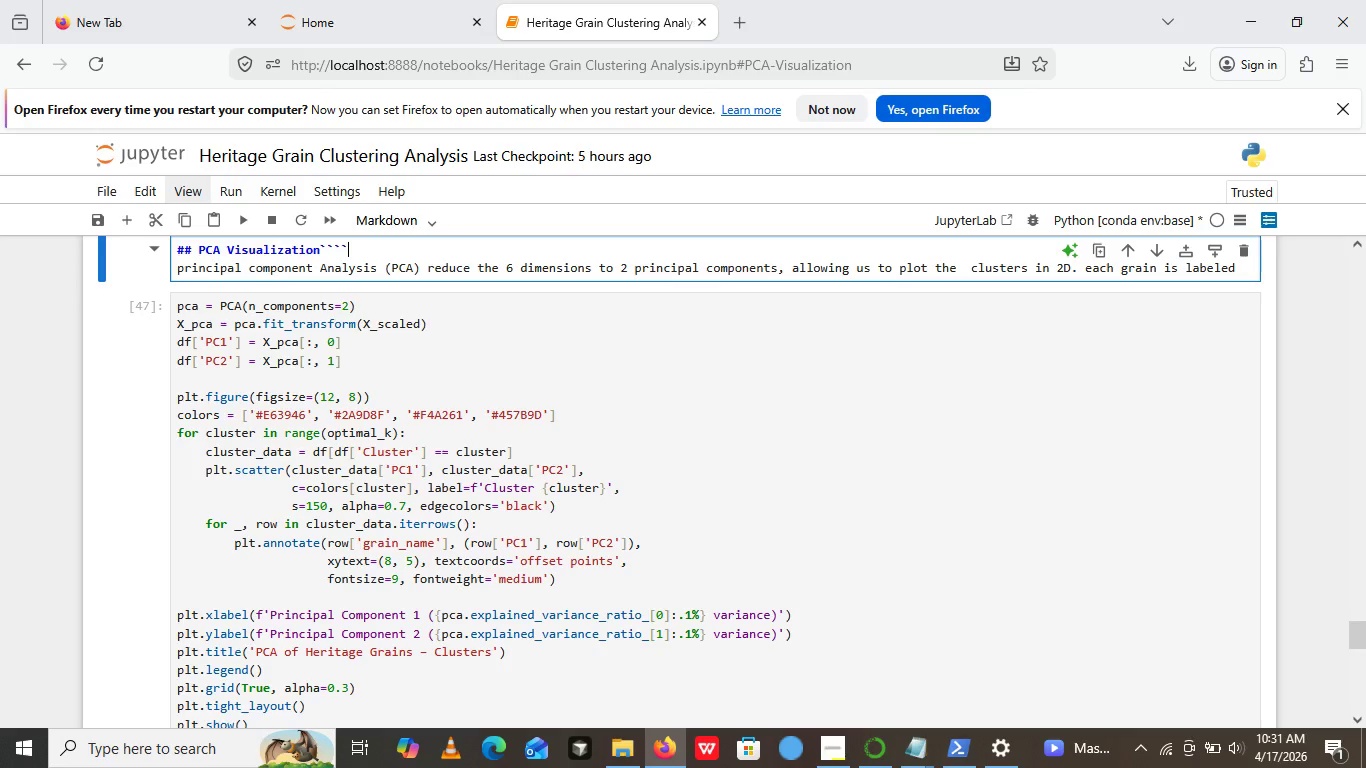 
key(Backspace)
 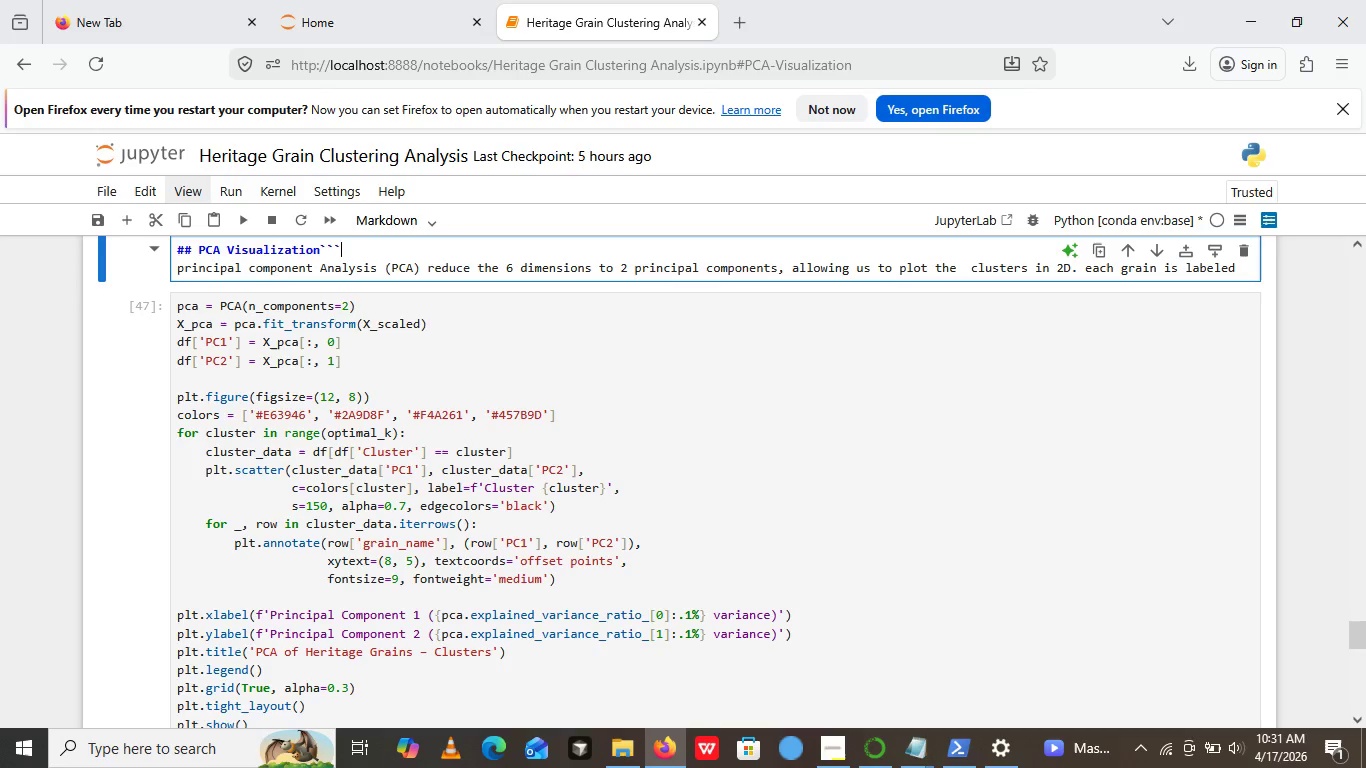 
key(Backspace)
 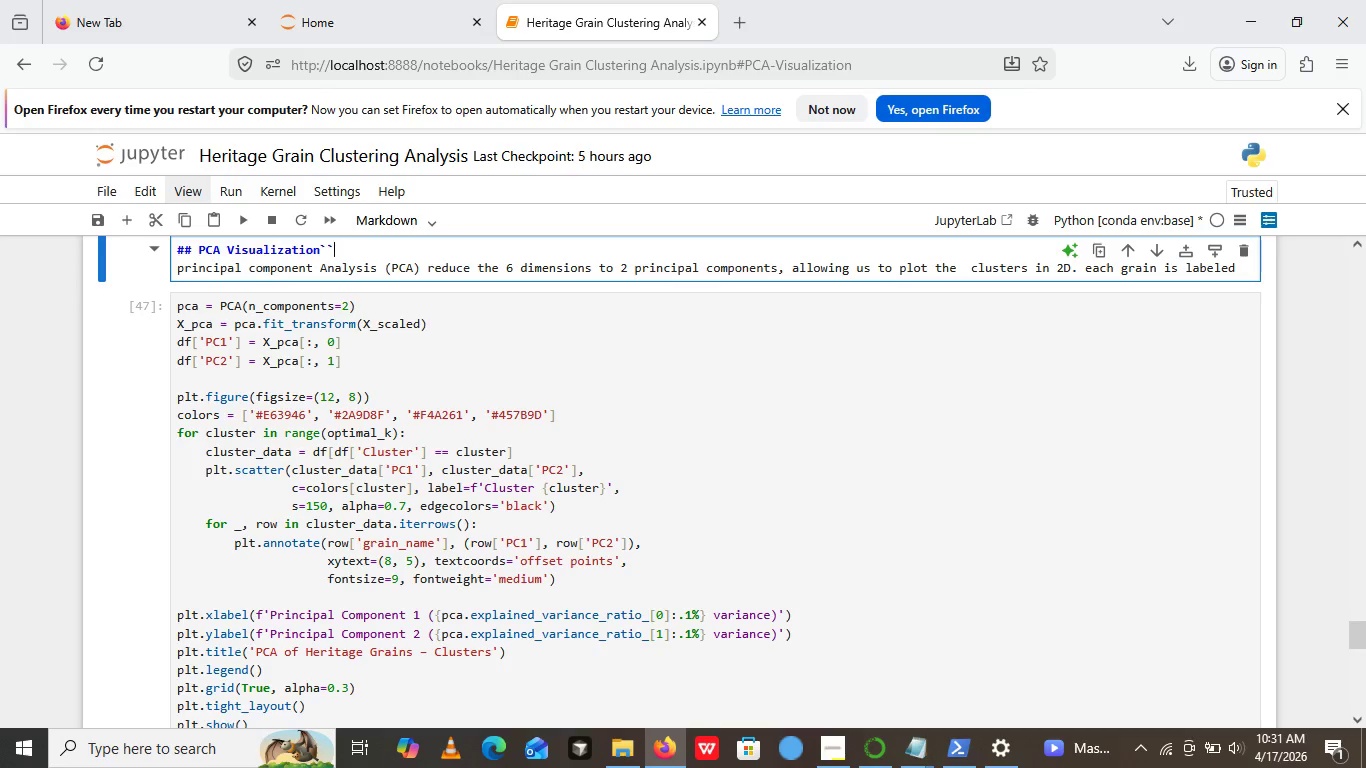 
key(Backspace)
 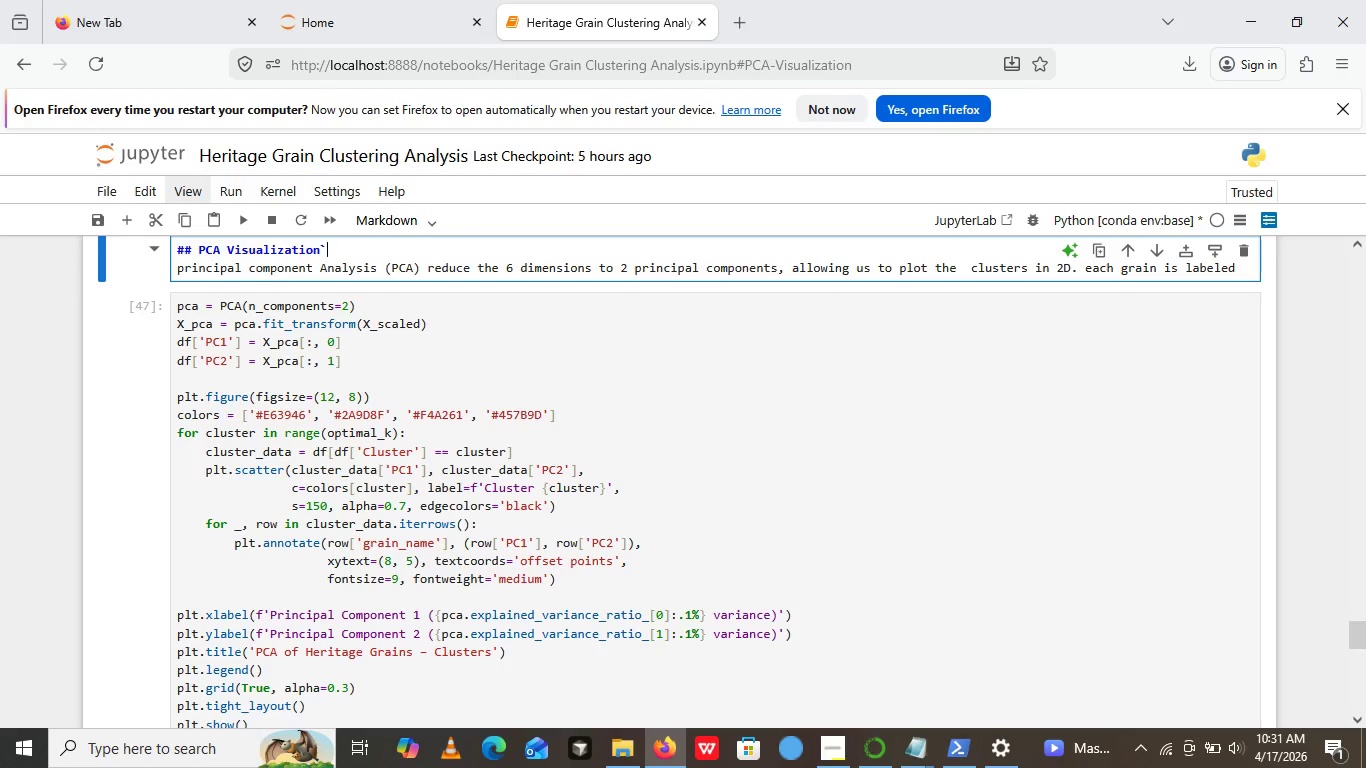 
key(Backspace)
 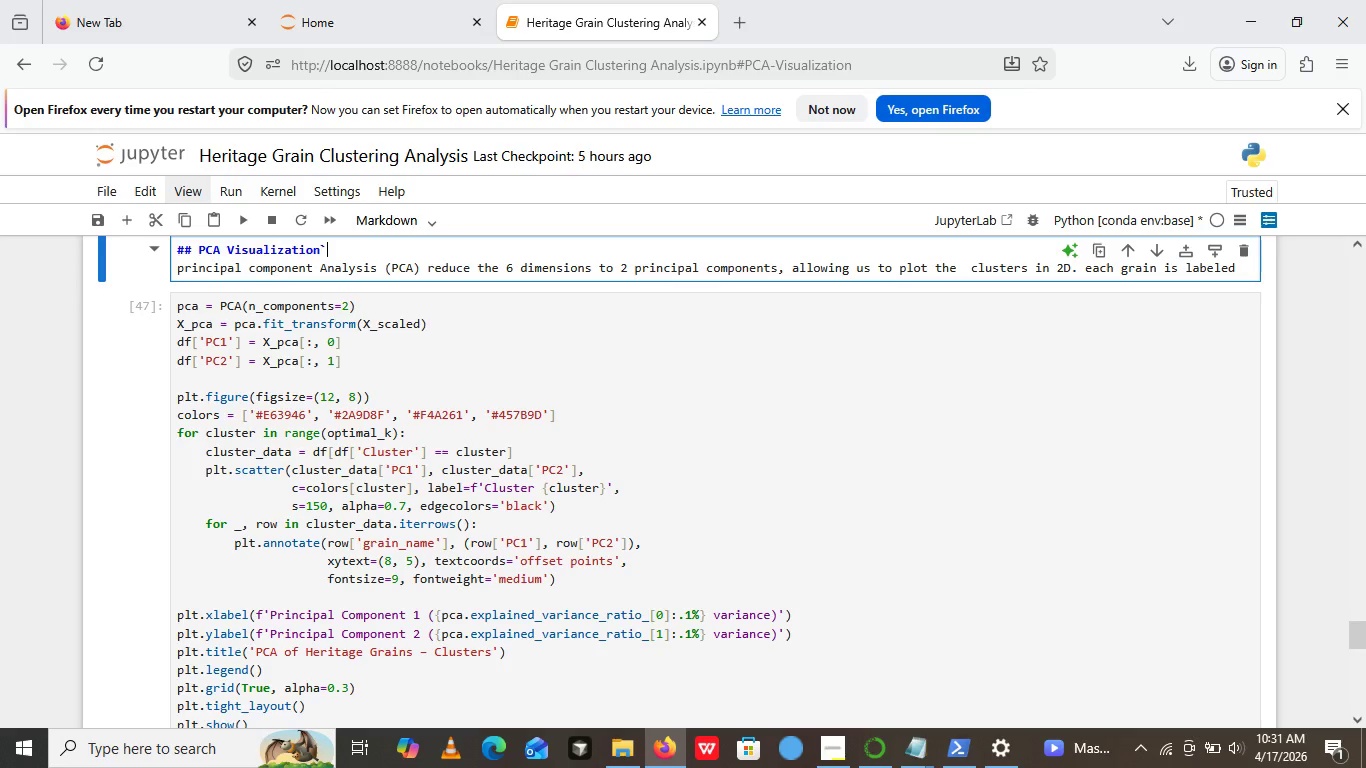 
key(Backspace)
 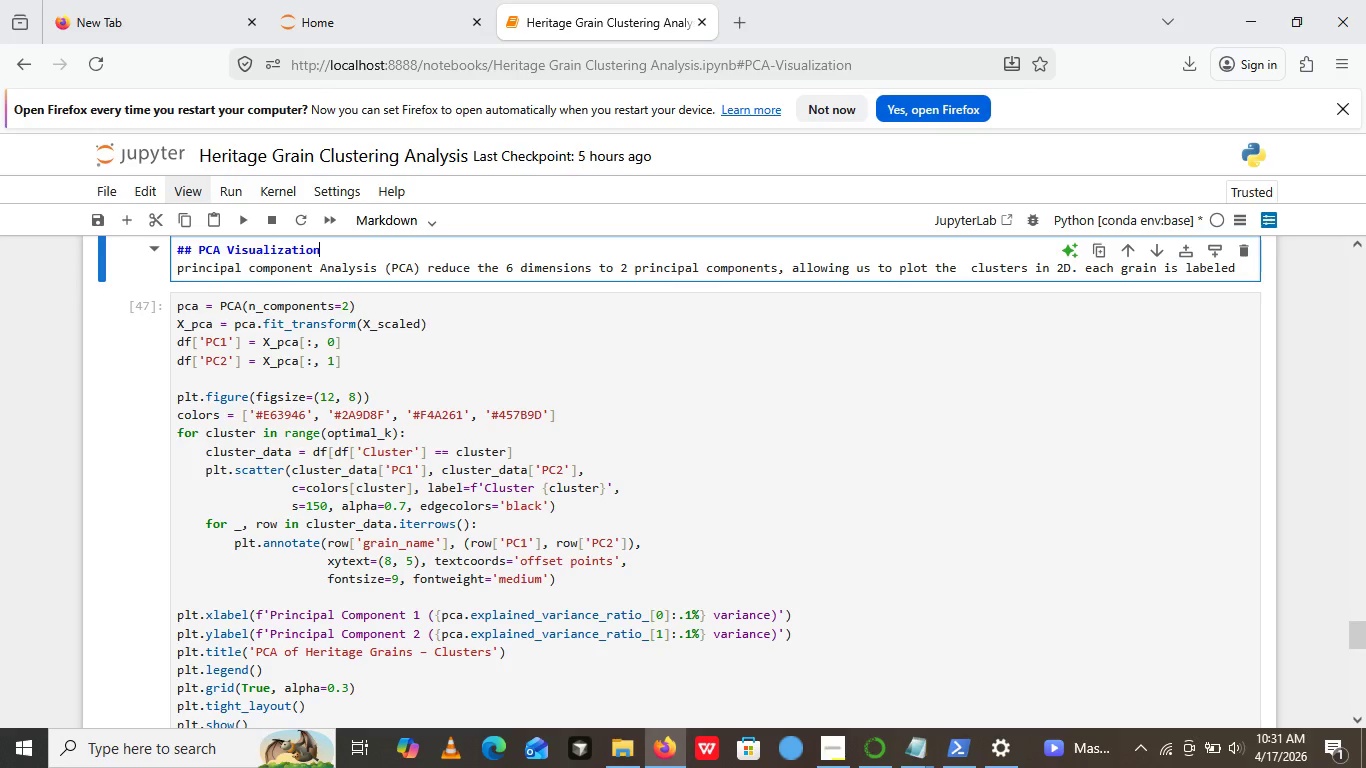 
key(Backspace)
 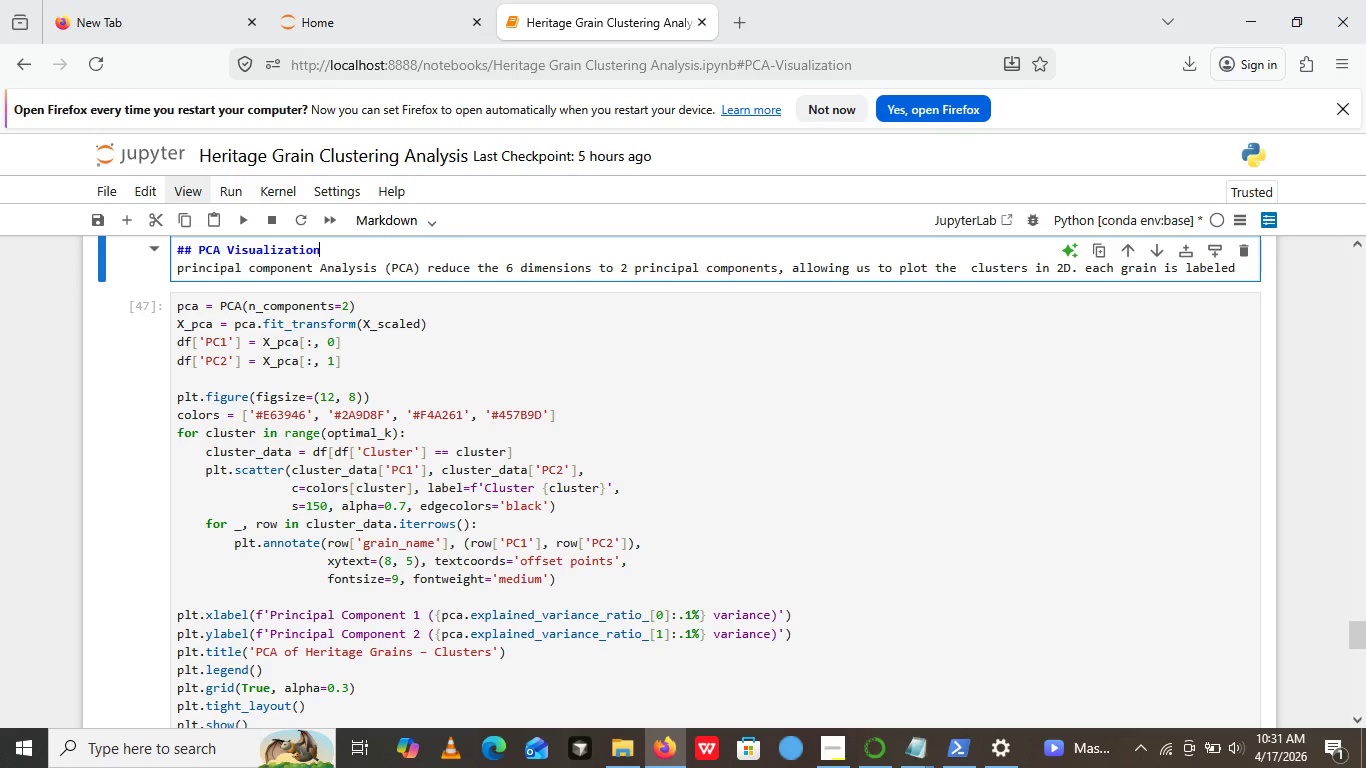 
key(Backspace)
 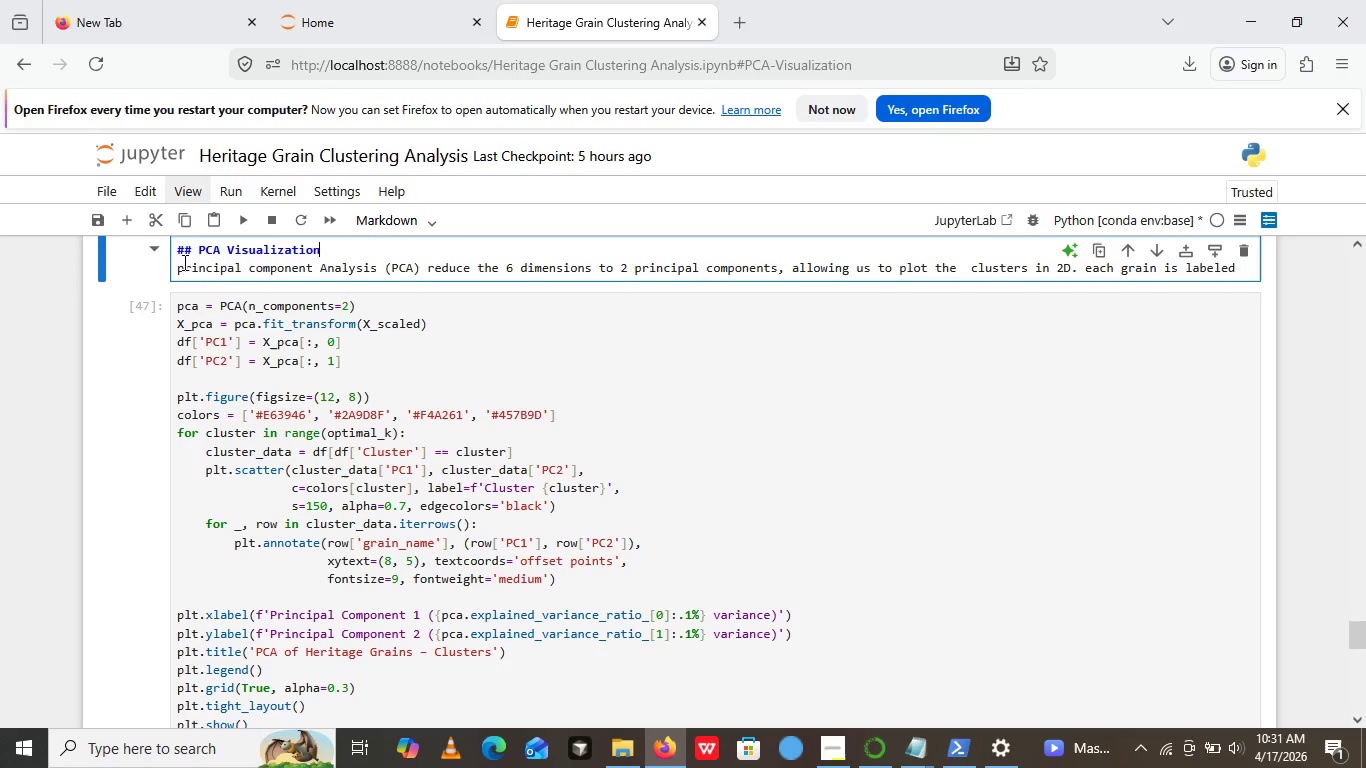 
key(Backspace)
 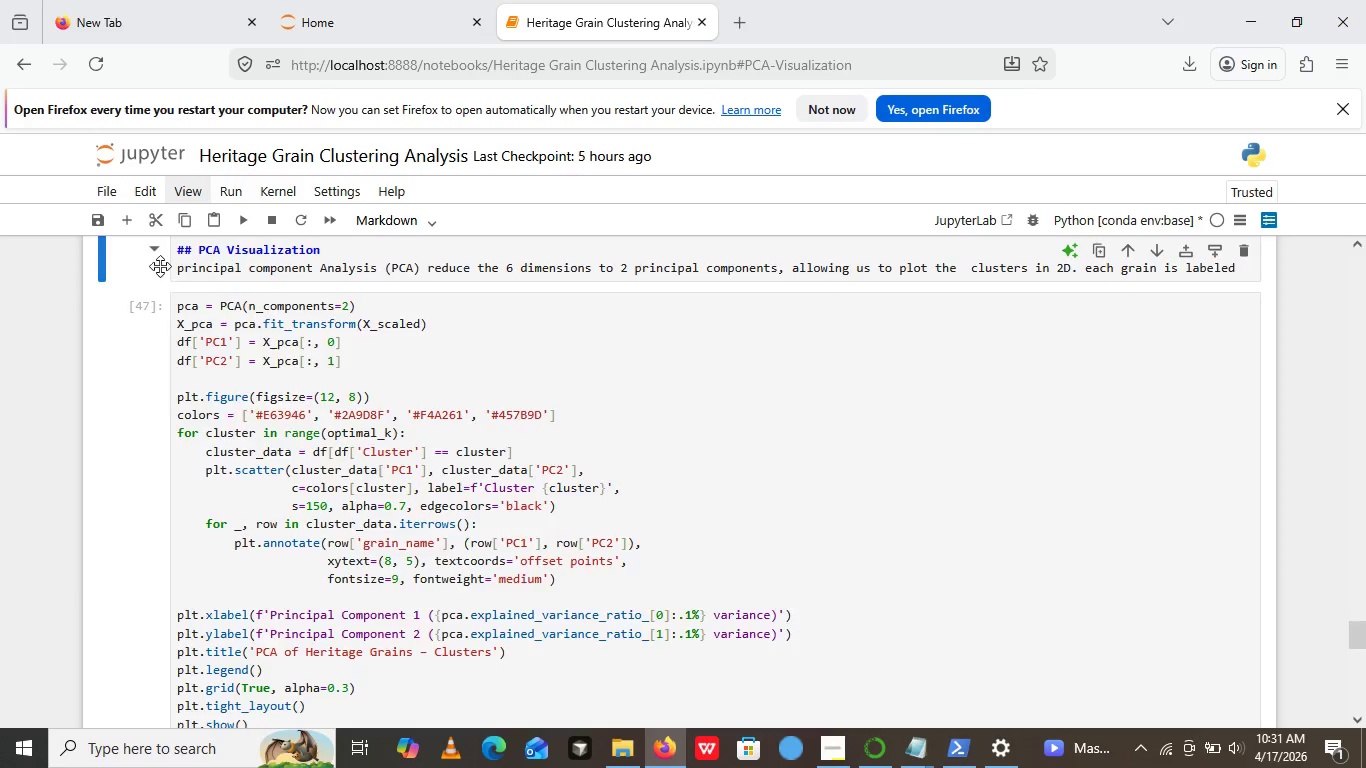 
left_click([160, 266])
 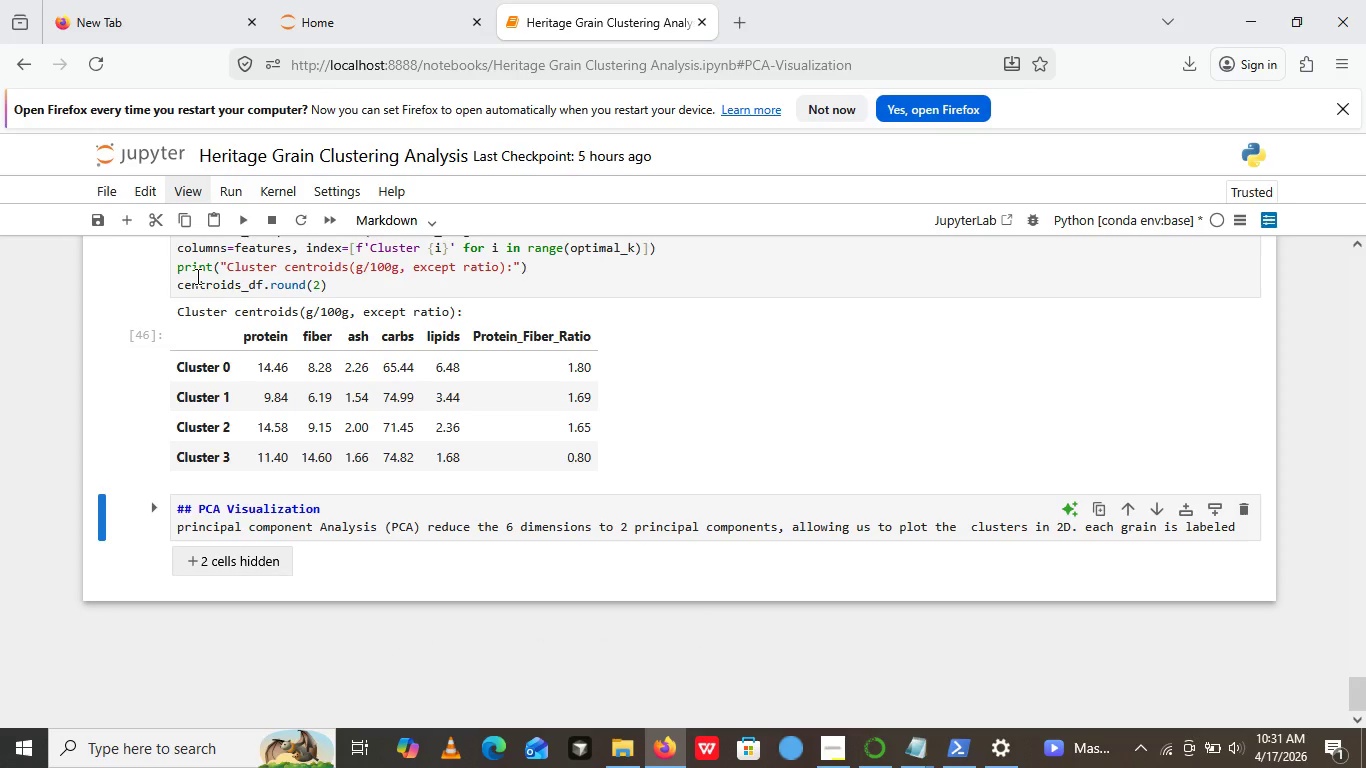 
scroll: coordinate [196, 276], scroll_direction: up, amount: 2.0
 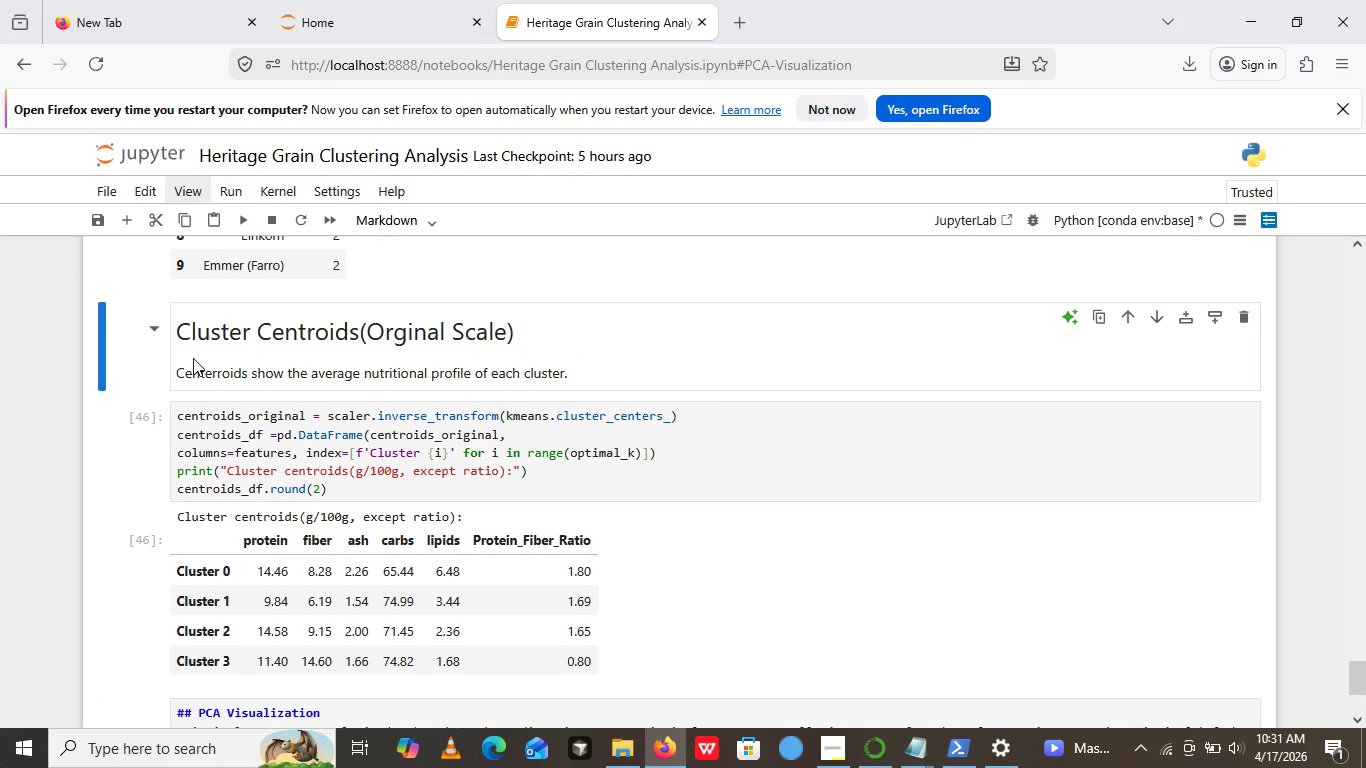 
left_click([196, 350])
 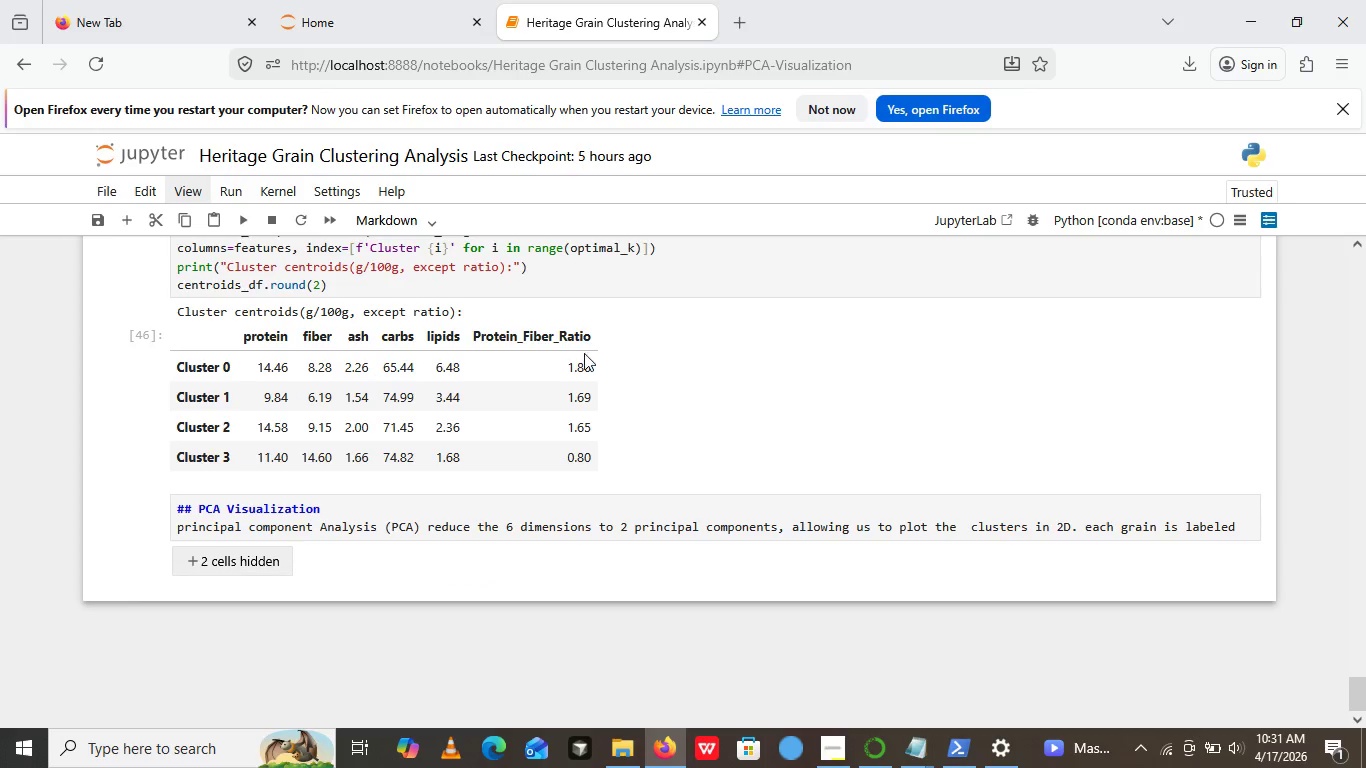 
scroll: coordinate [584, 353], scroll_direction: down, amount: 6.0
 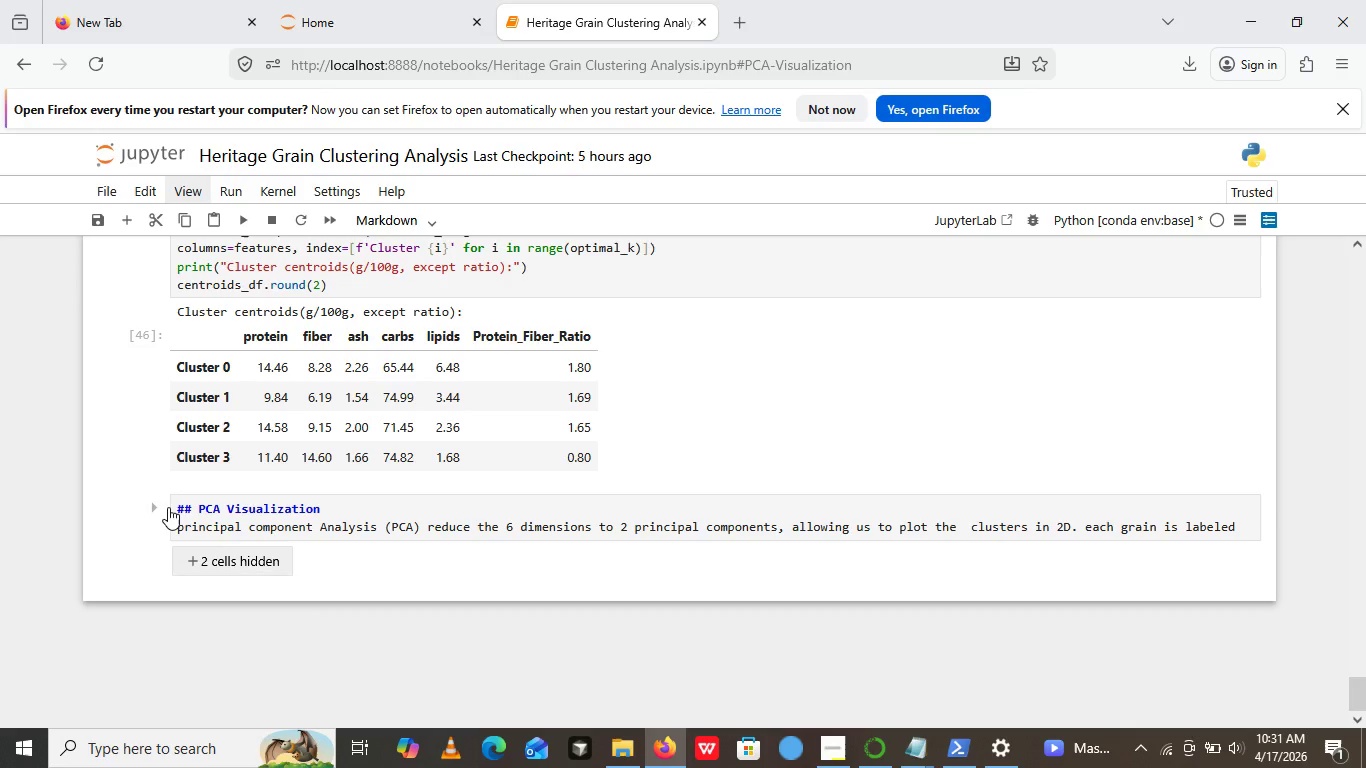 
left_click([169, 512])
 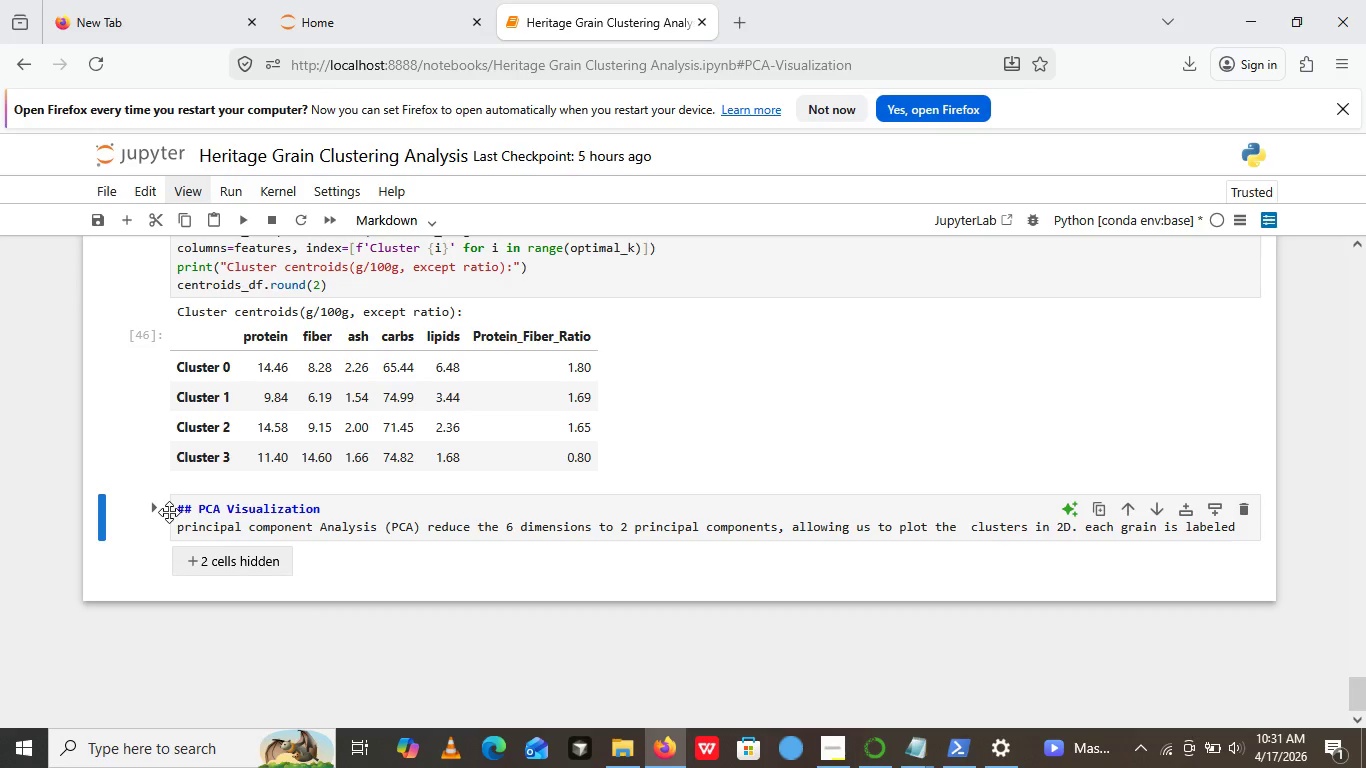 
hold_key(key=Escape, duration=1.2)
 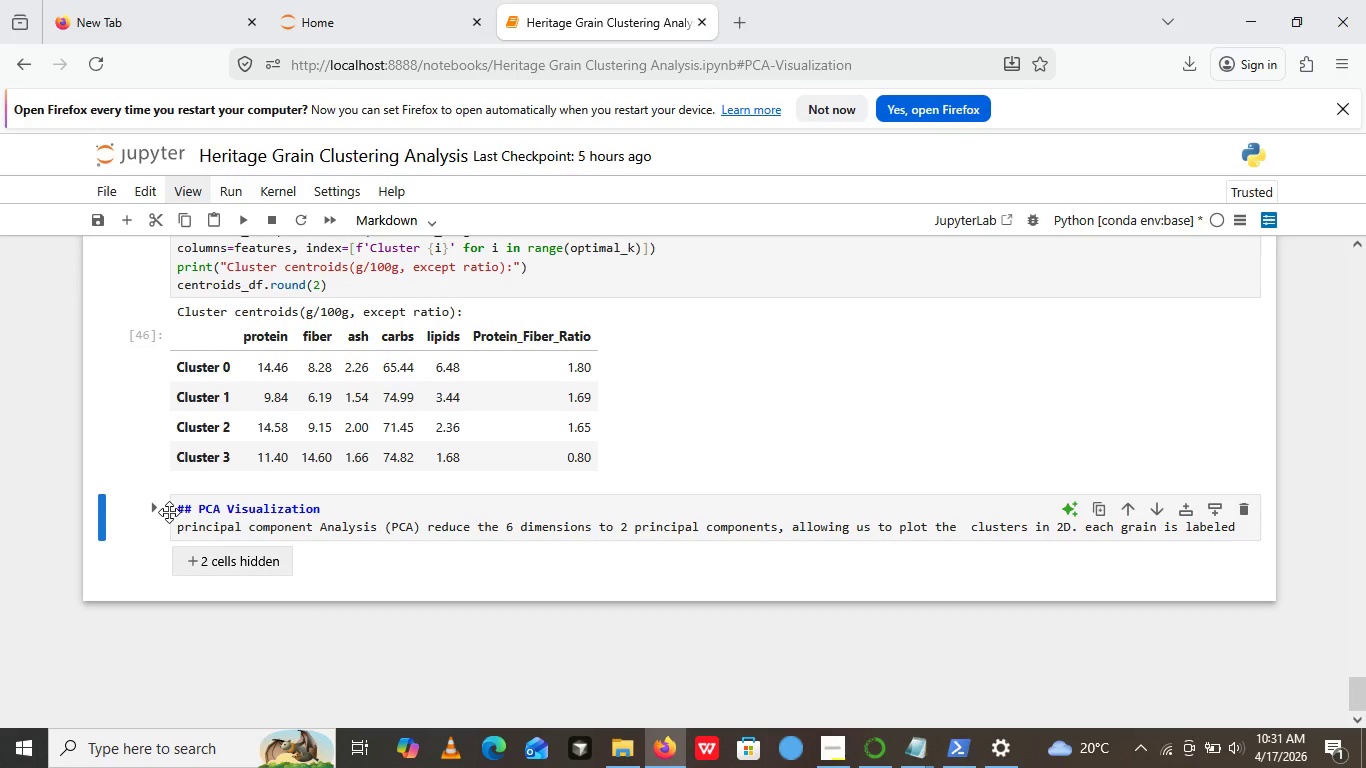 
type(bb)
 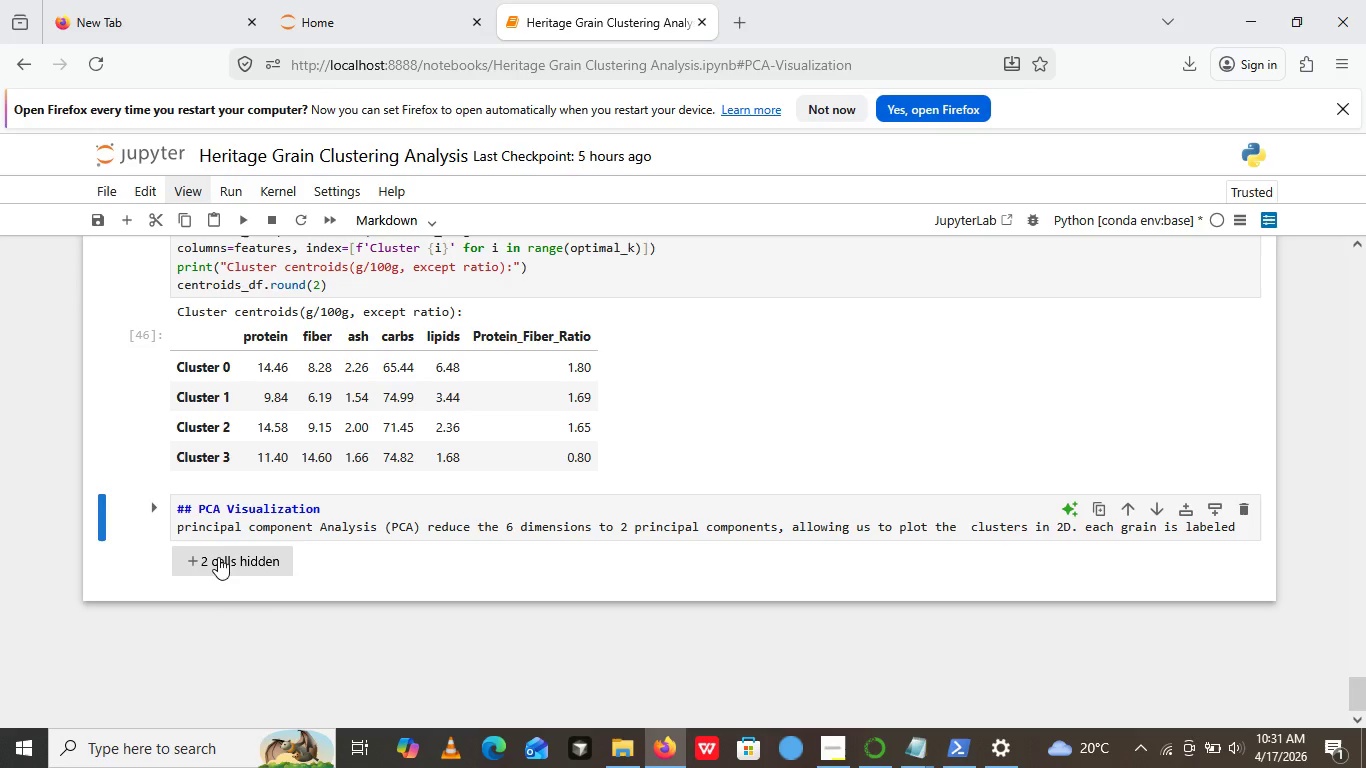 
hold_key(key=Escape, duration=1.02)
 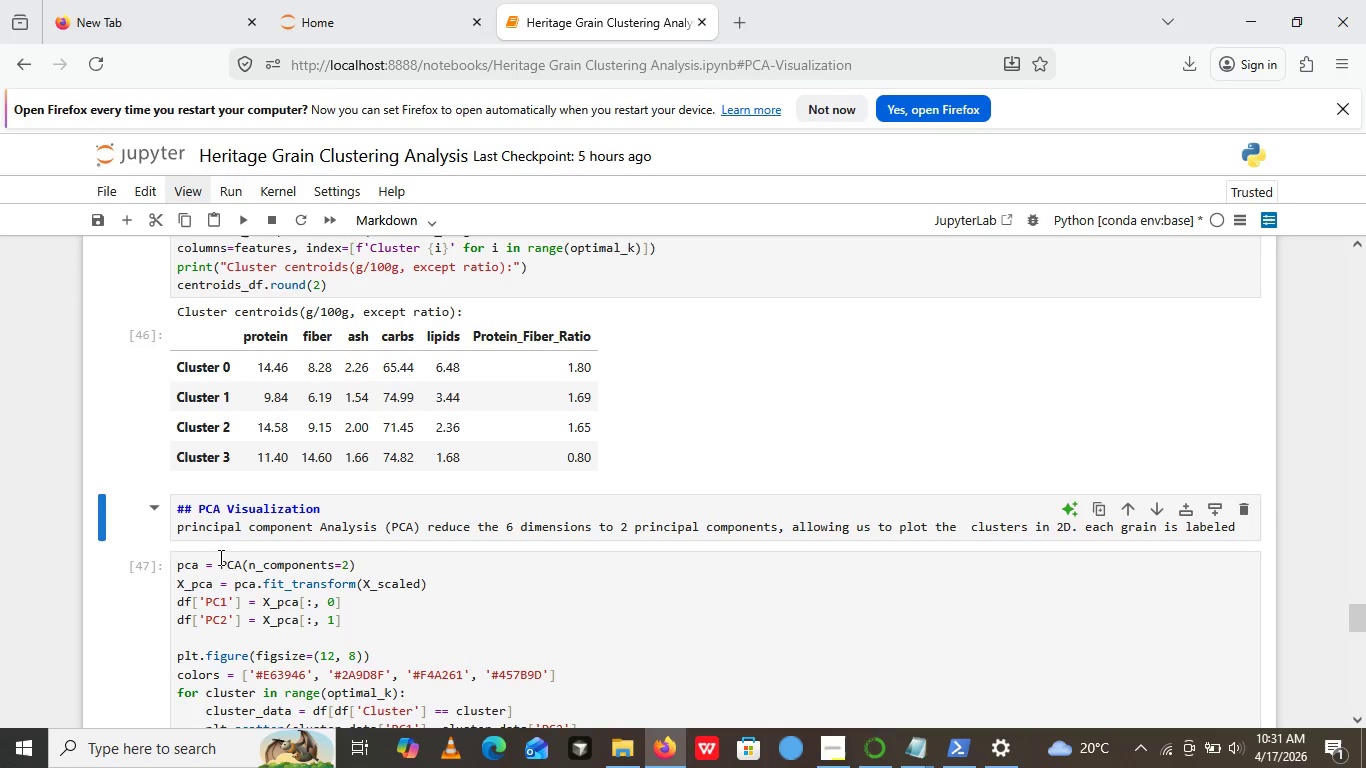 
left_click([218, 557])
 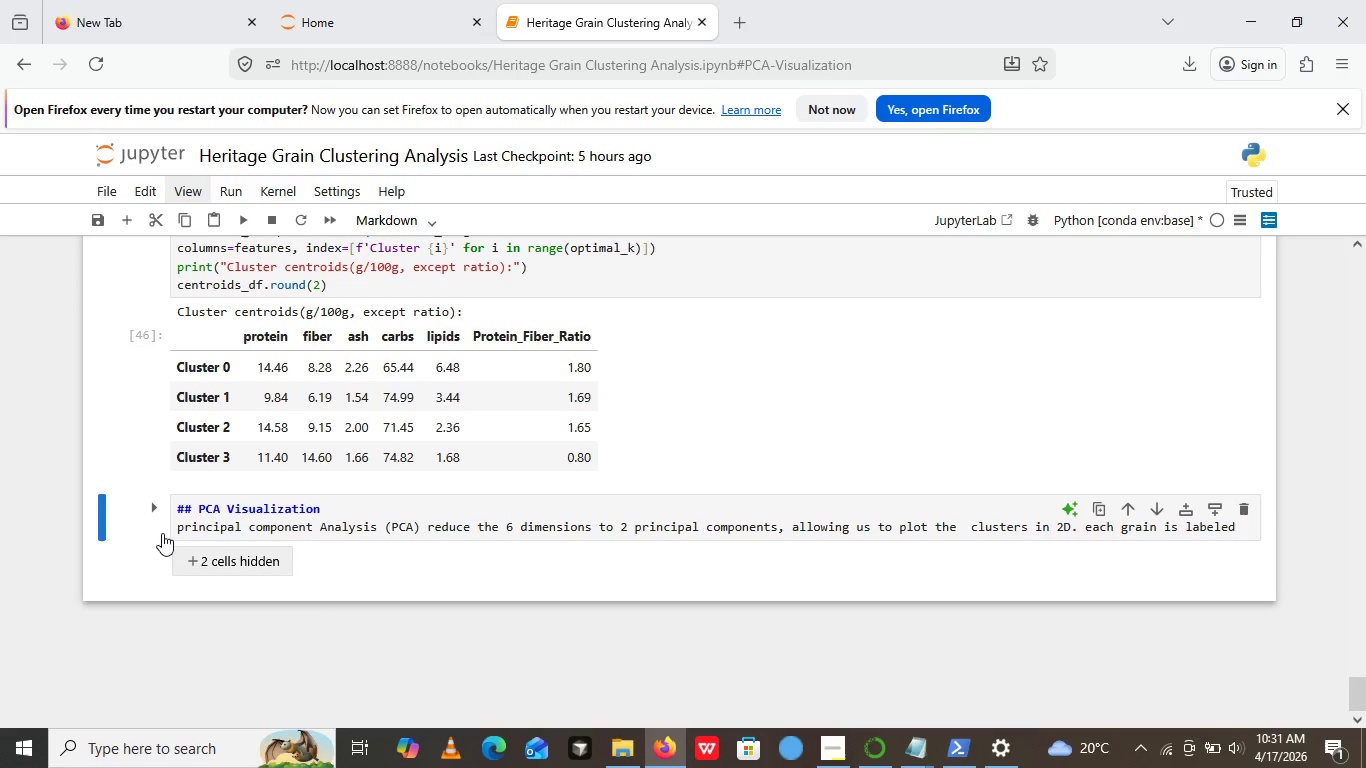 
left_click([162, 533])
 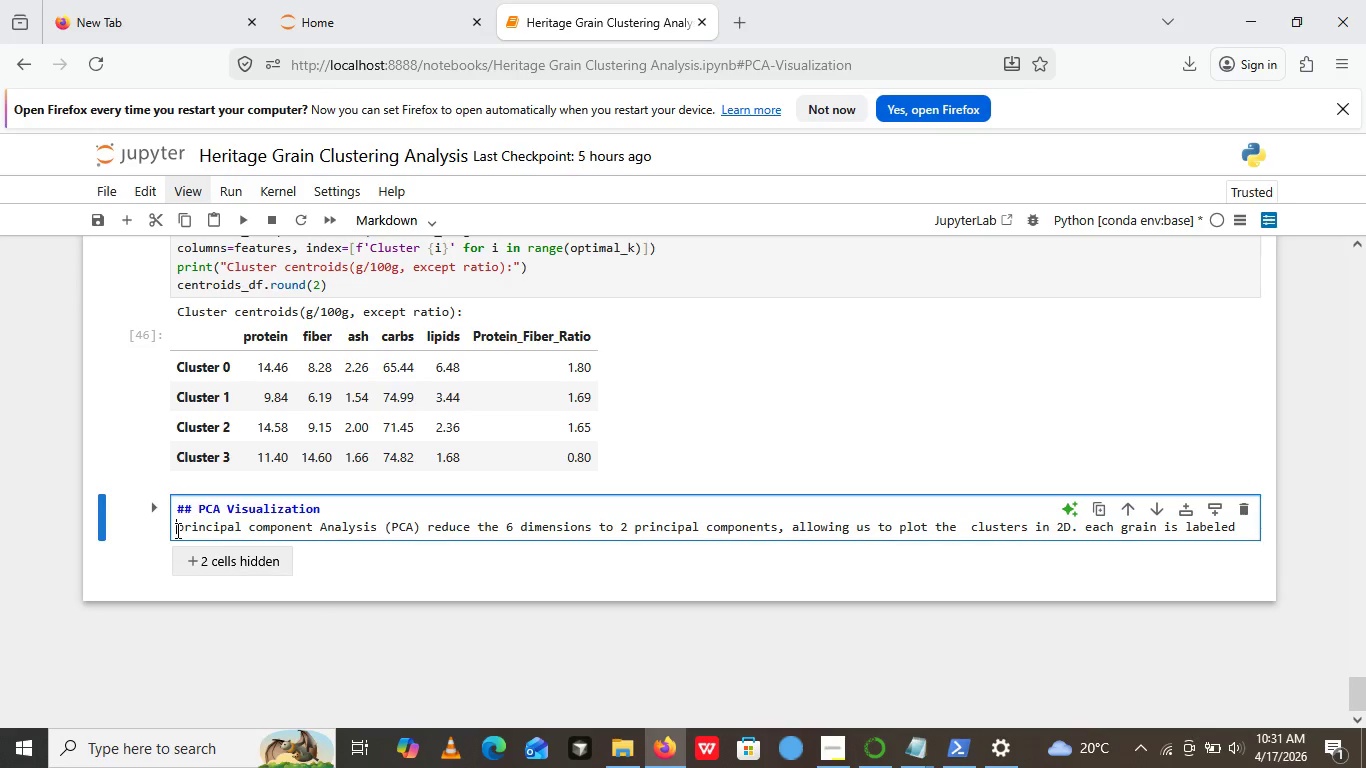 
left_click([176, 530])
 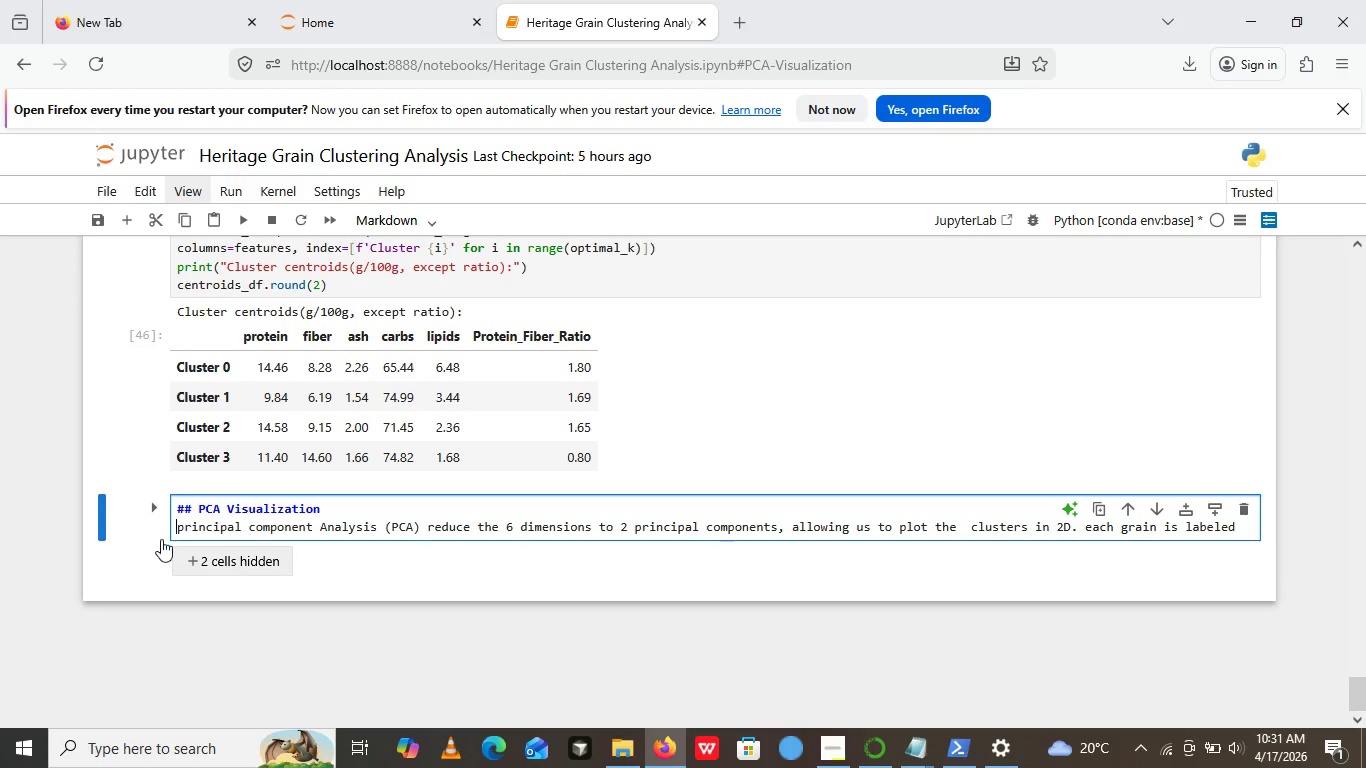 
hold_key(key=Escape, duration=1.12)
 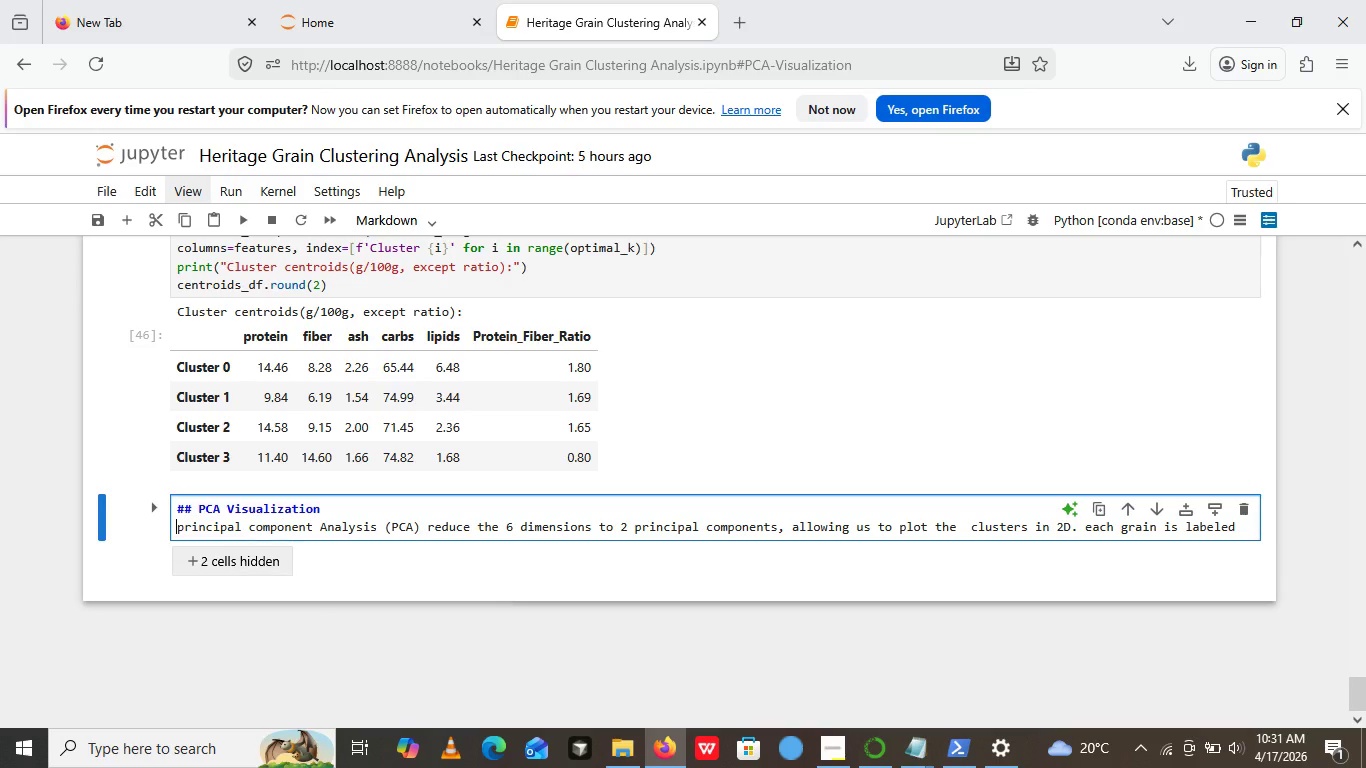 
key(B)
 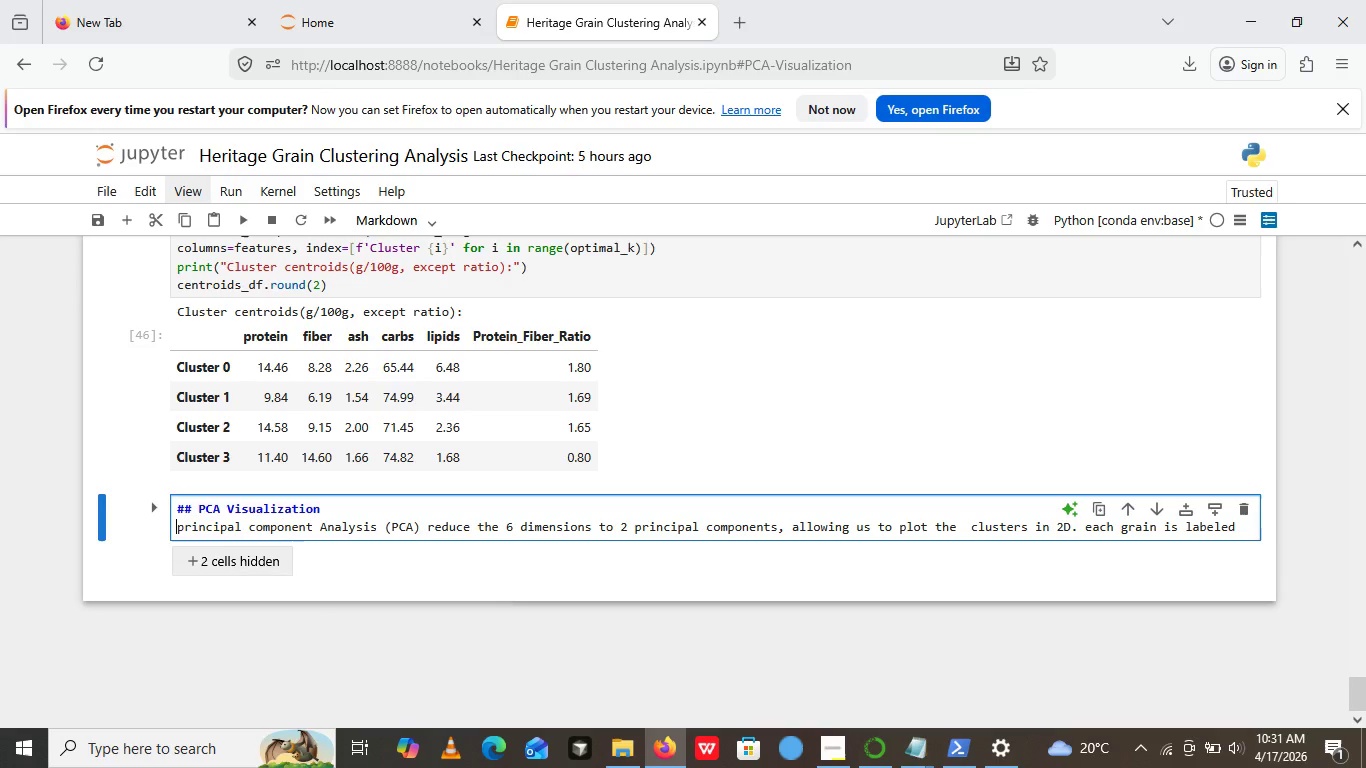 
key(Backspace)
 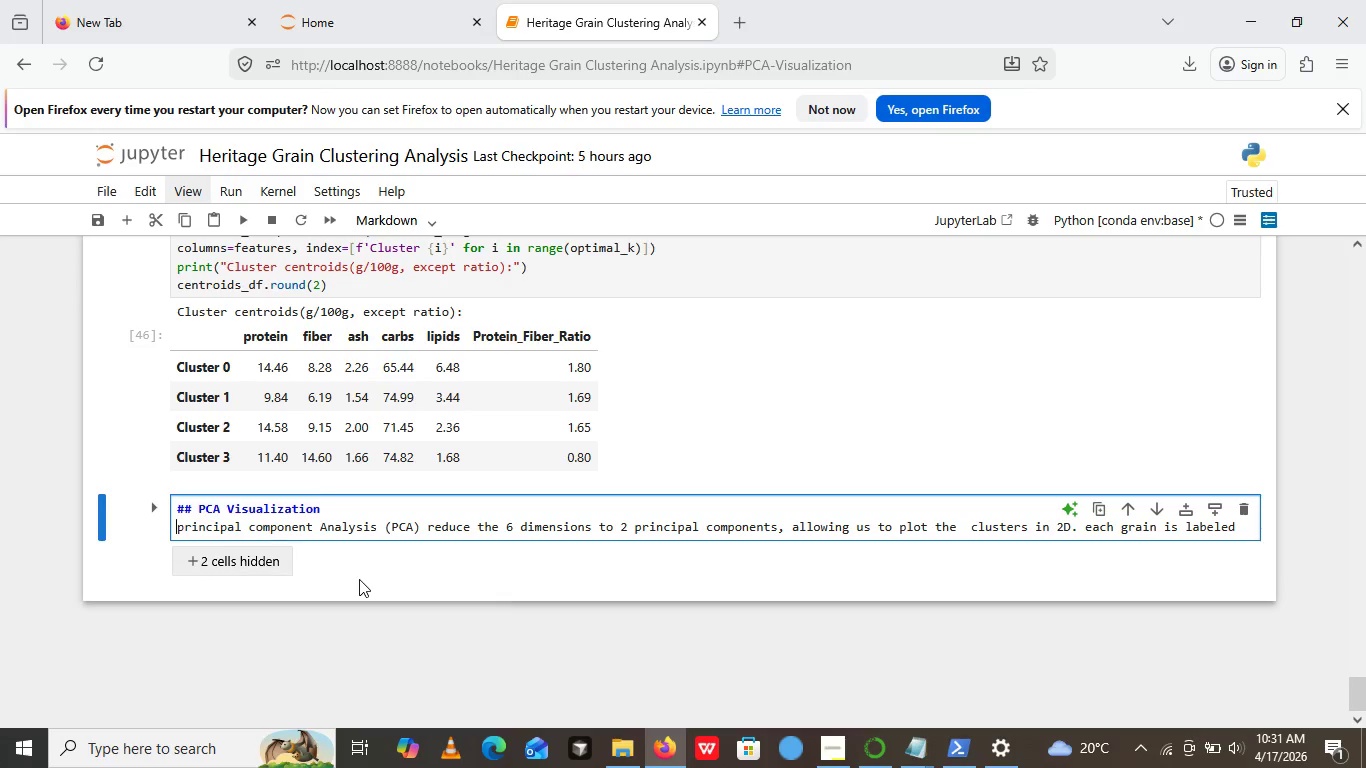 
left_click([359, 579])
 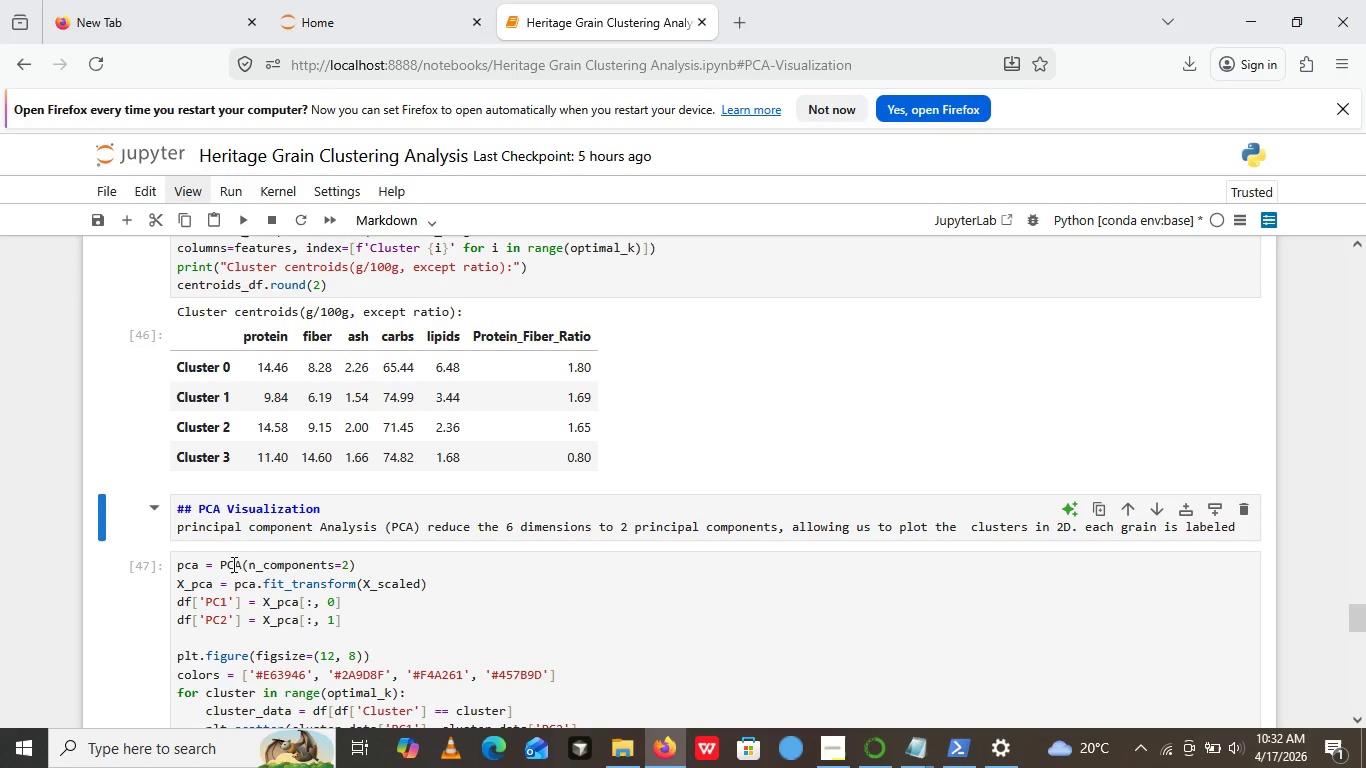 
left_click([232, 564])
 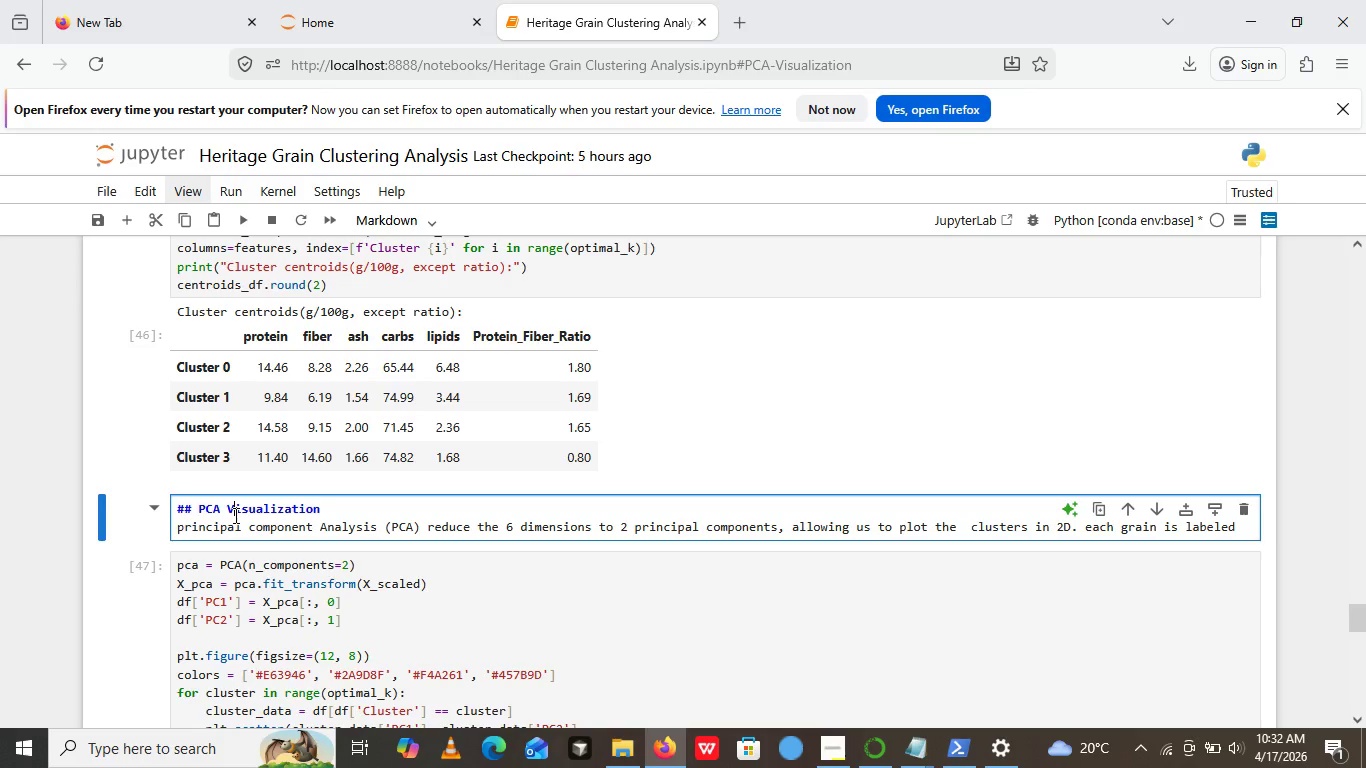 
left_click([234, 515])
 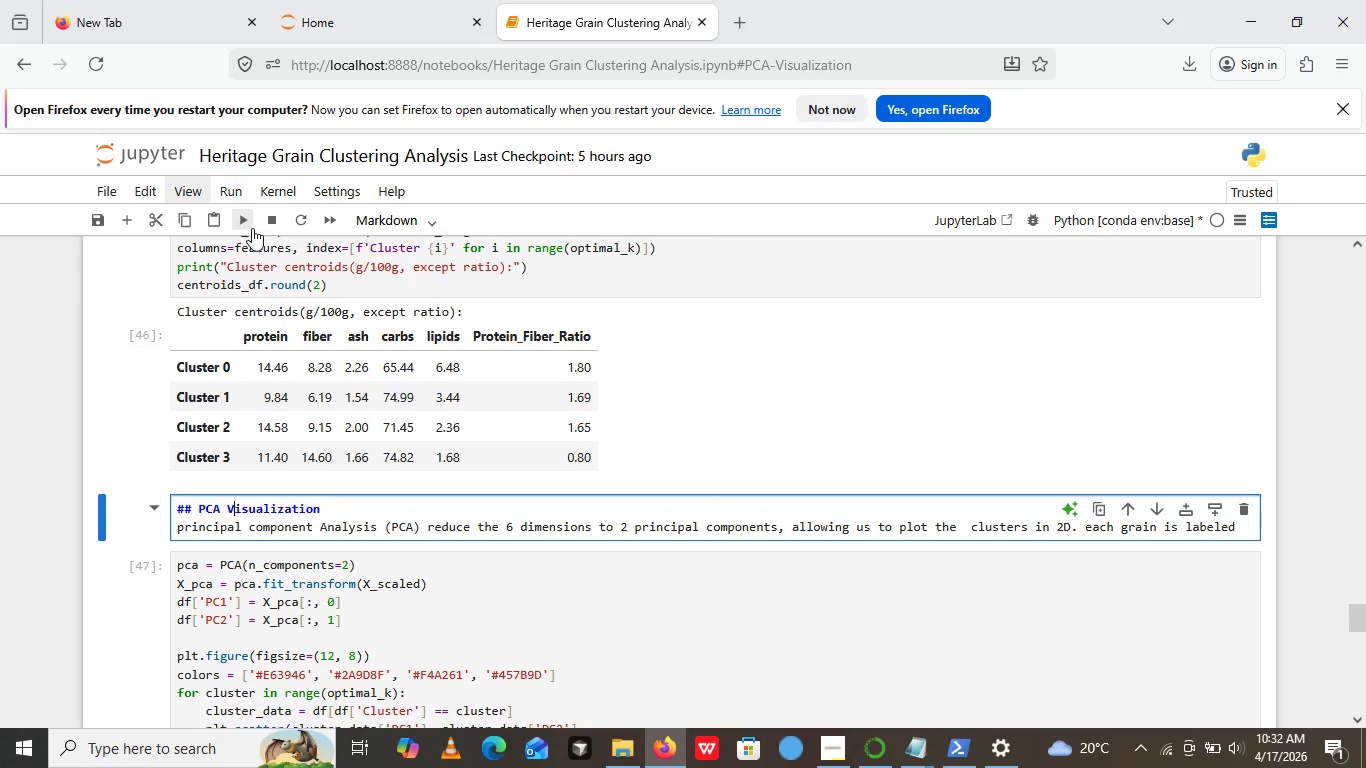 
left_click([251, 225])
 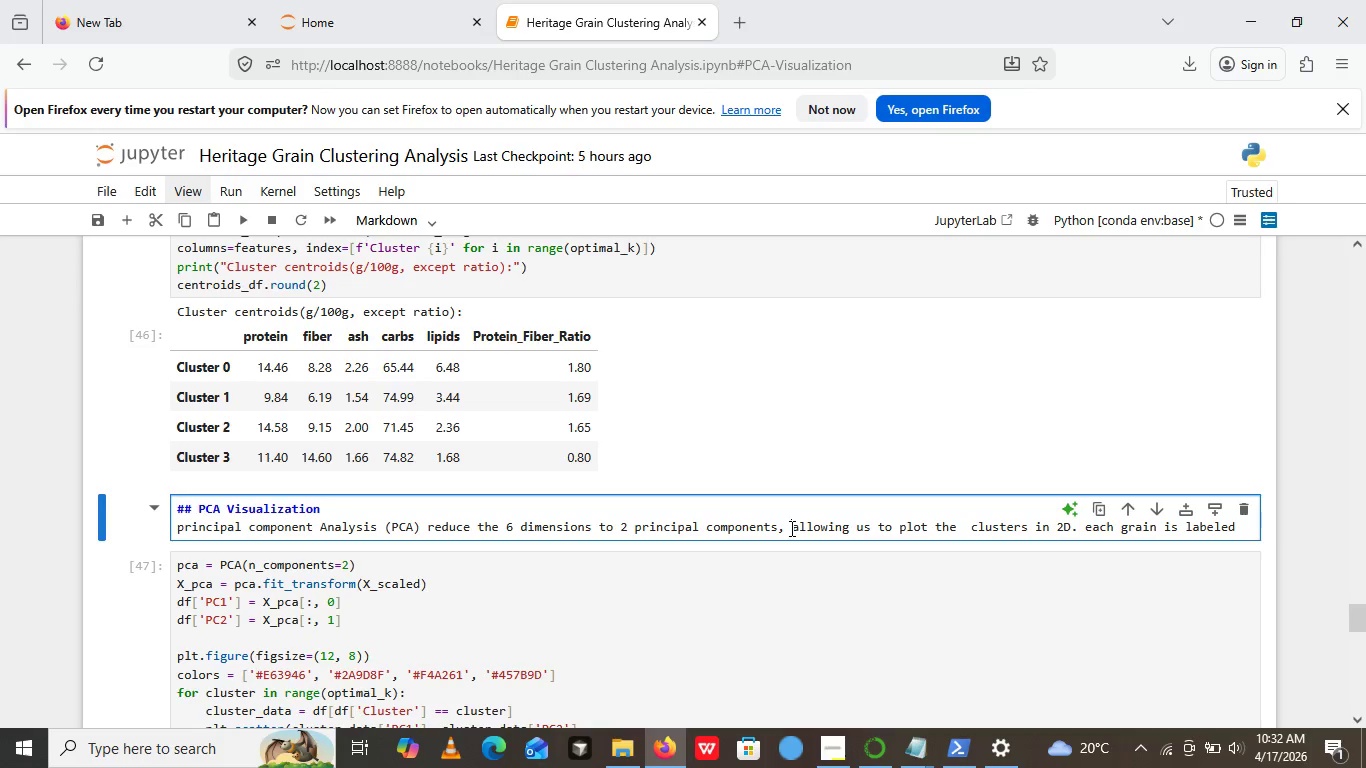 
left_click([790, 528])
 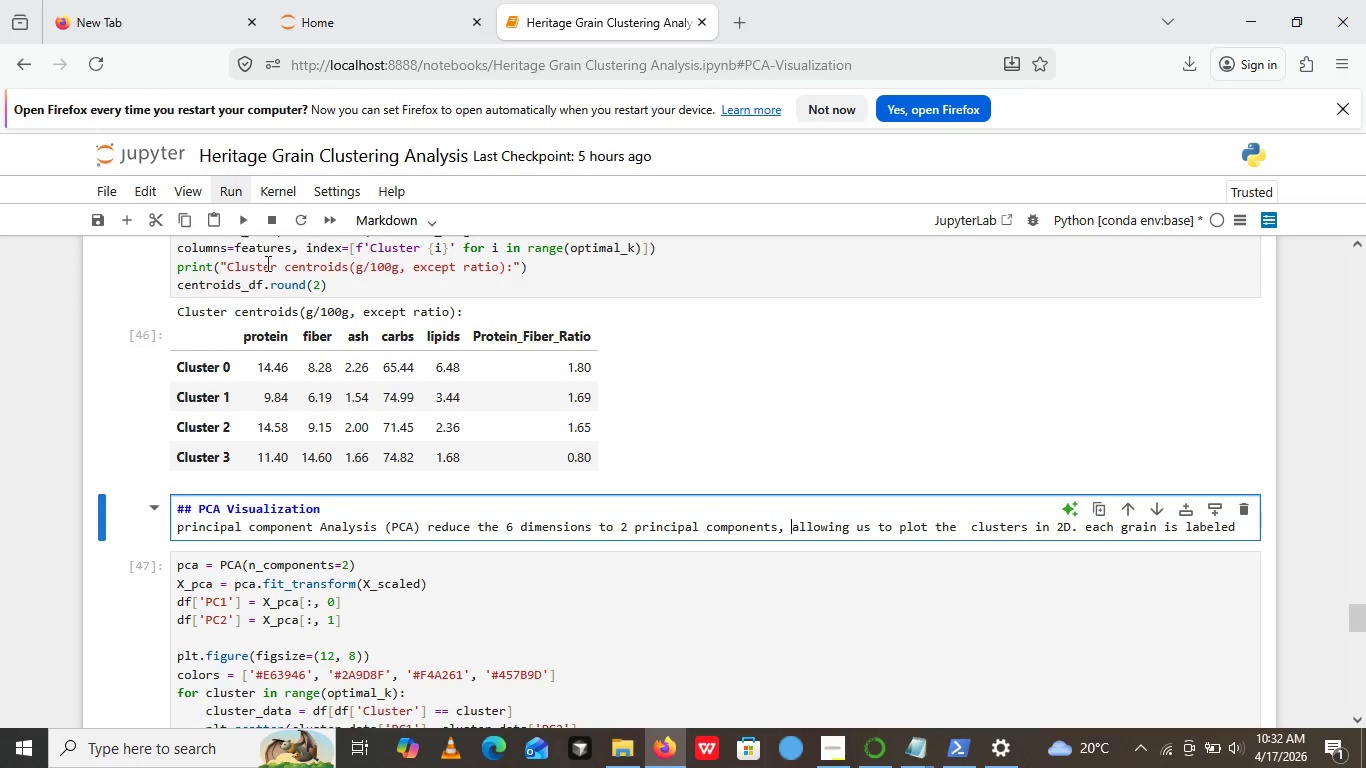 
left_click([241, 220])
 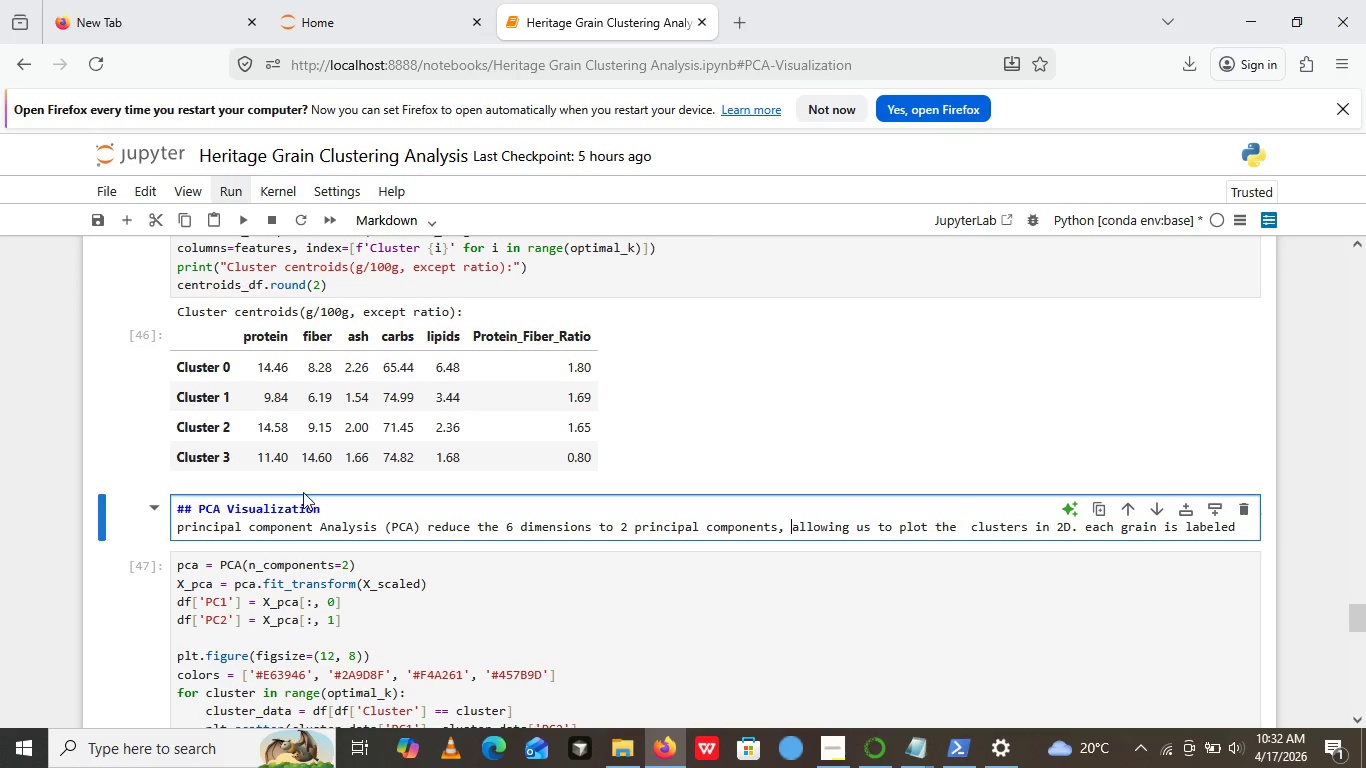 
wait(5.61)
 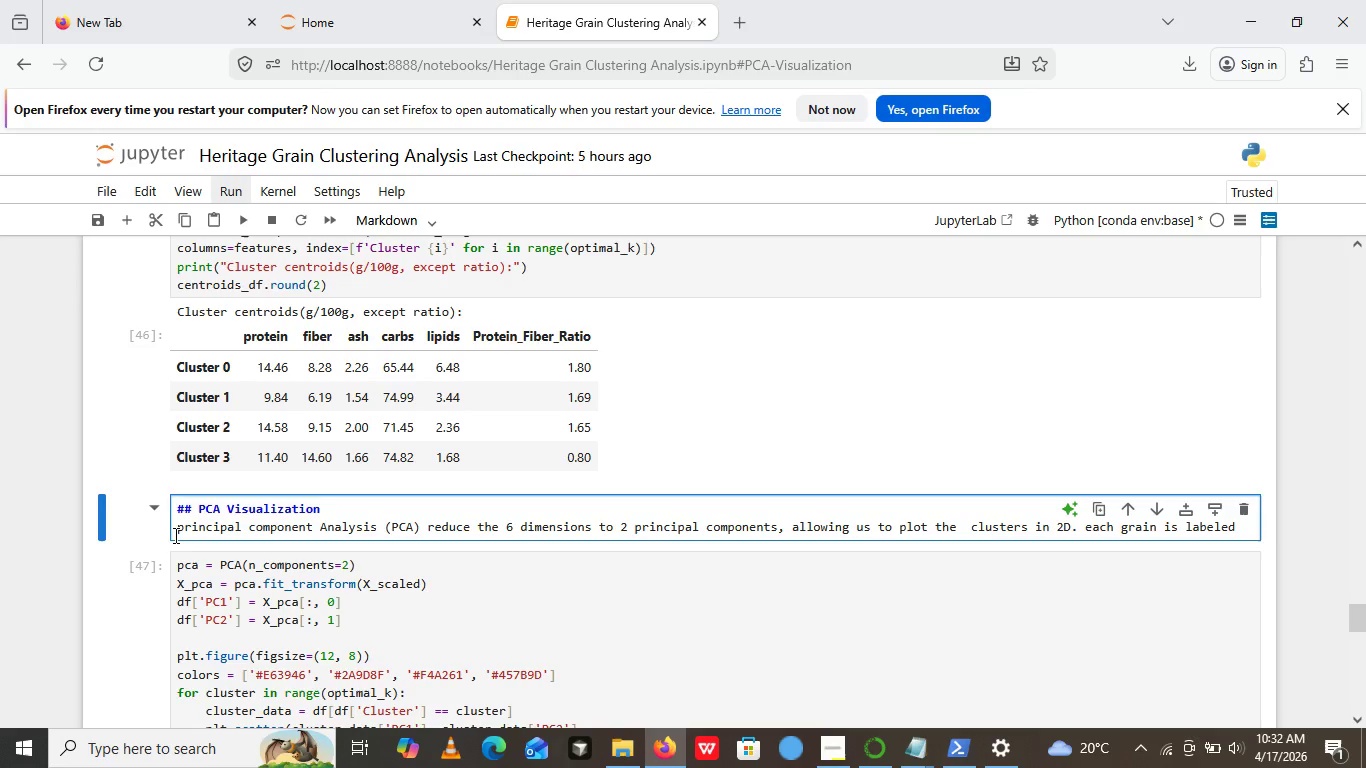 
scroll: coordinate [278, 539], scroll_direction: down, amount: 16.0
 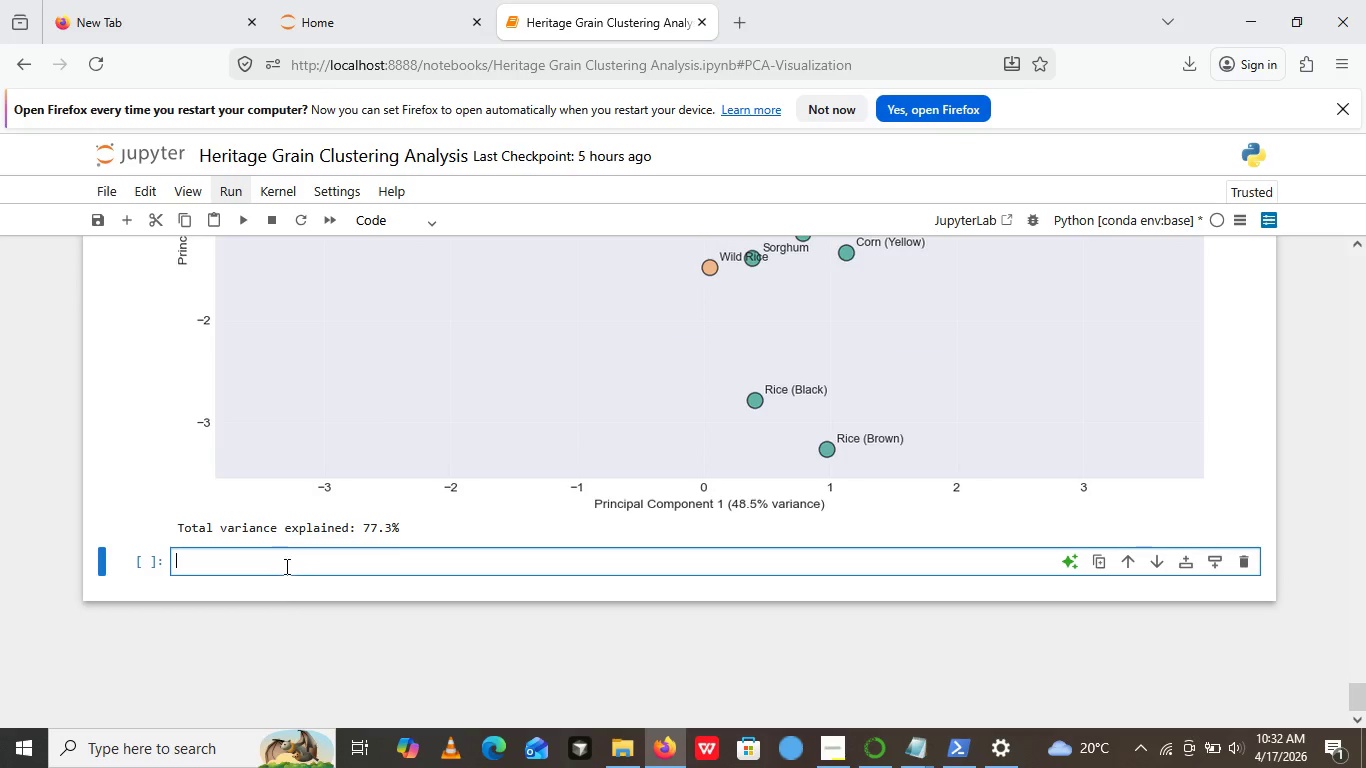 
left_click([288, 566])
 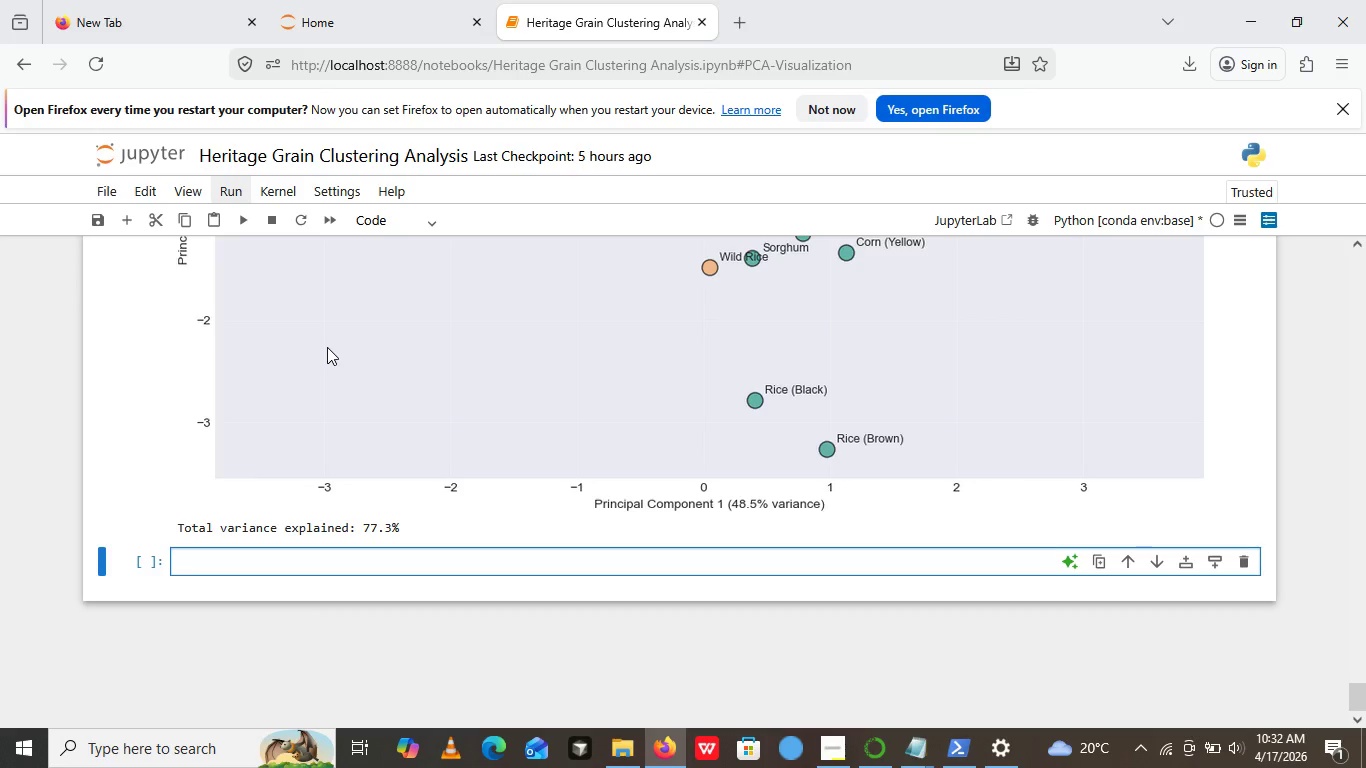 
wait(8.78)
 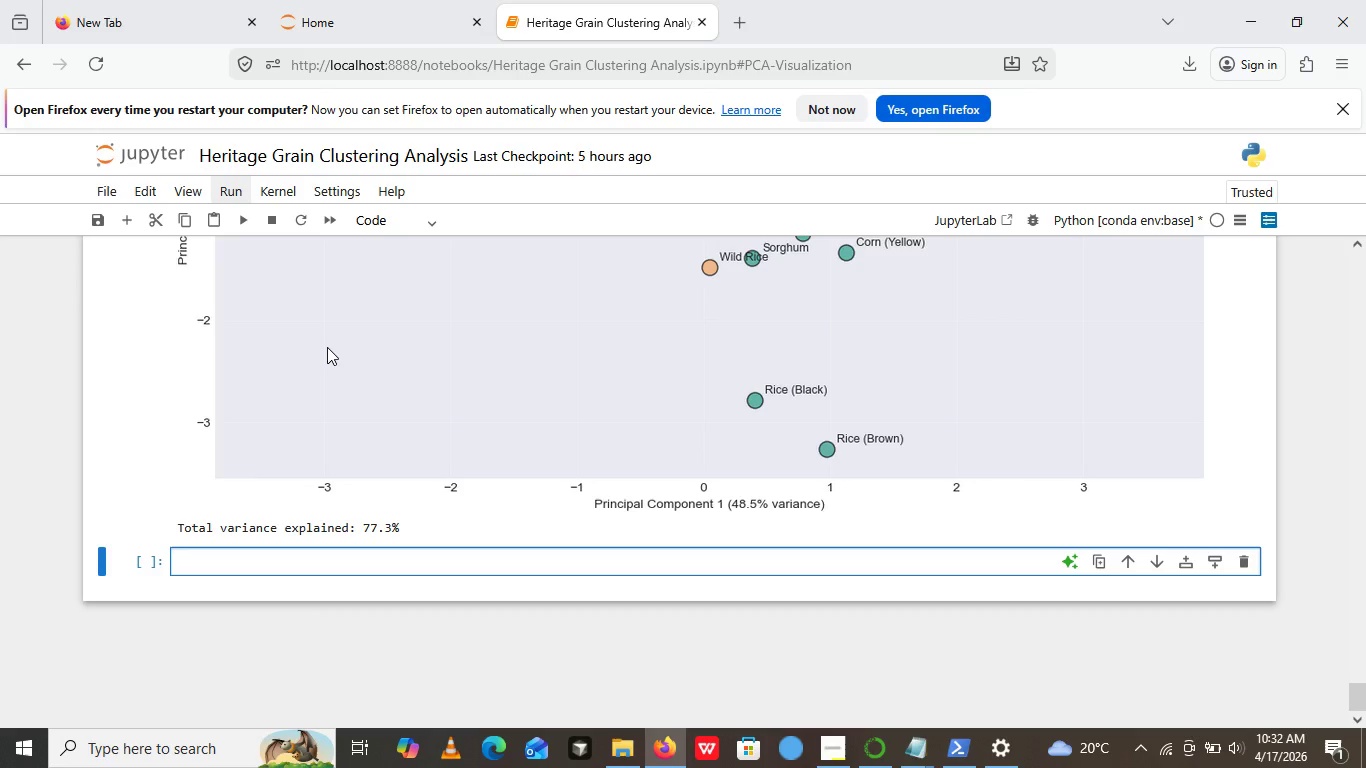 
type(##)
 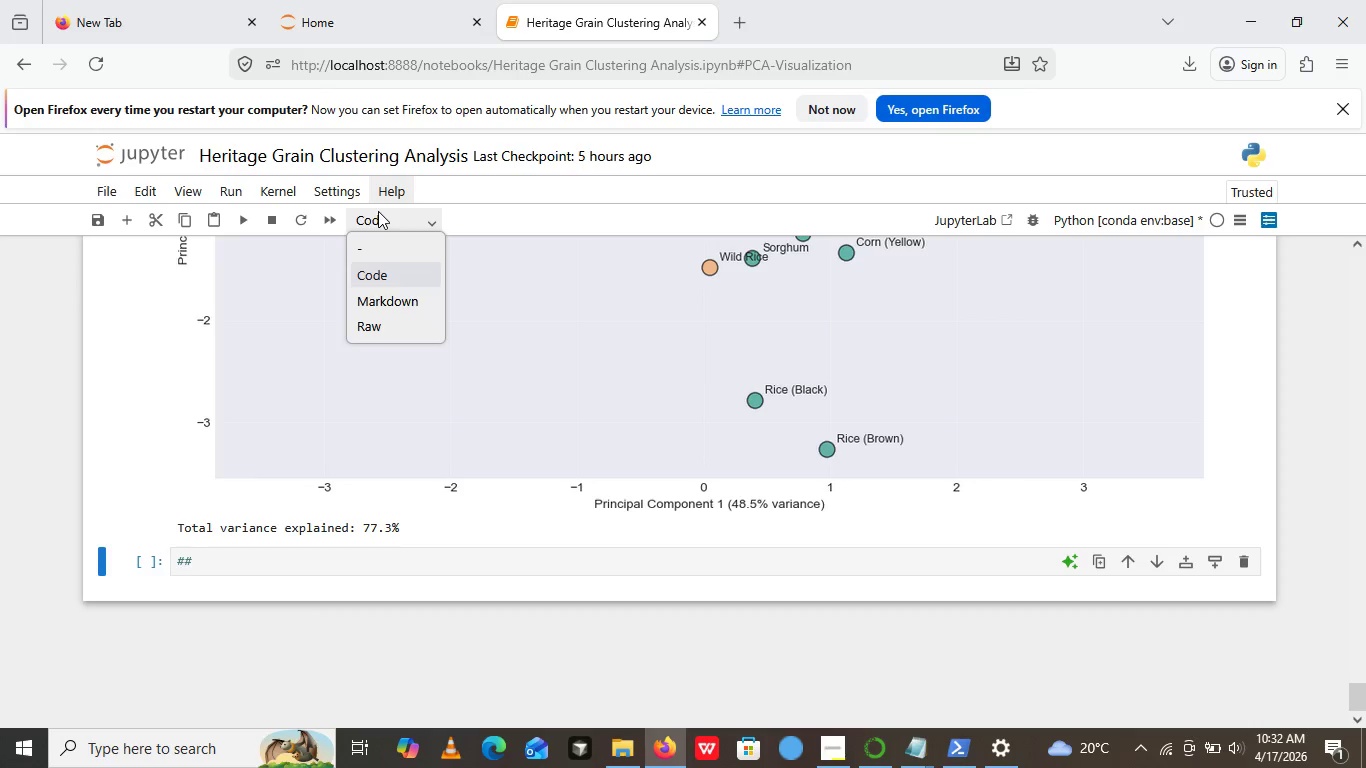 
left_click([378, 211])
 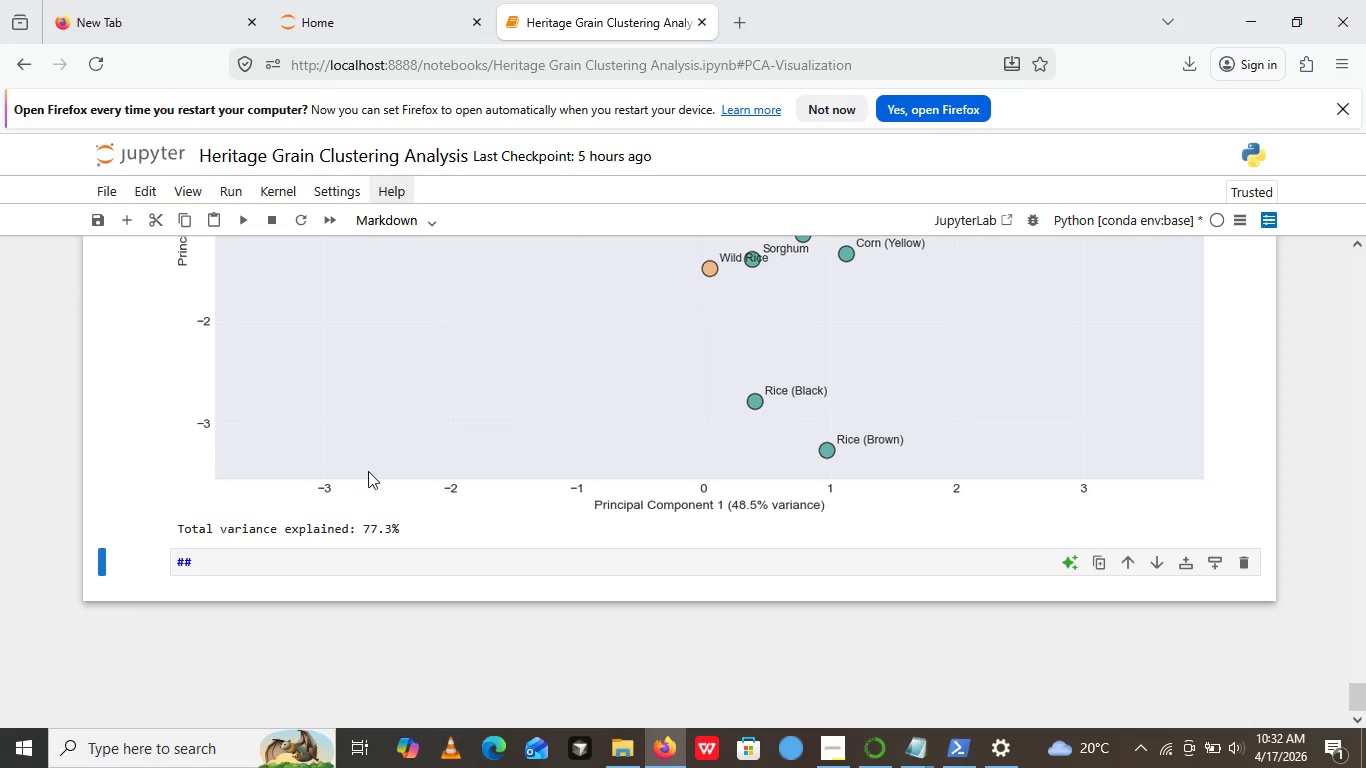 
left_click([403, 309])
 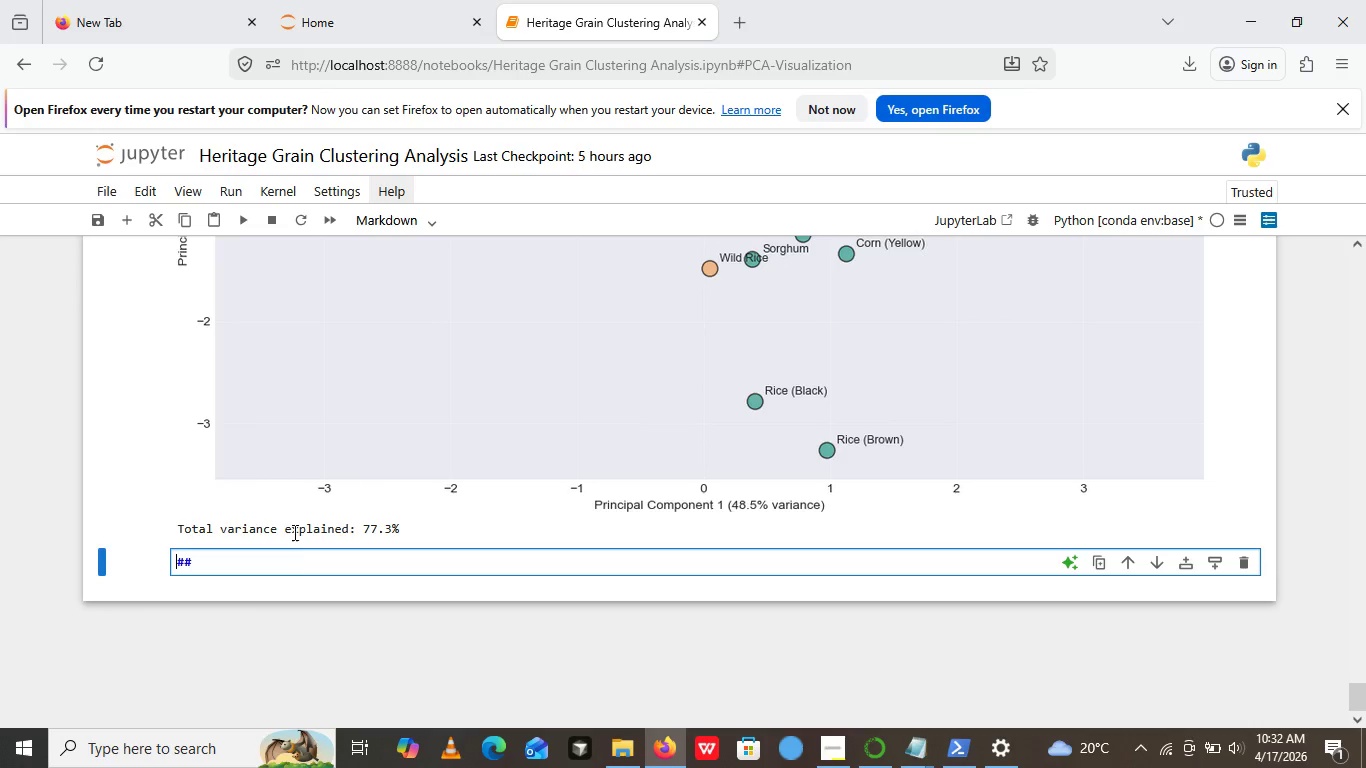 
left_click([297, 552])
 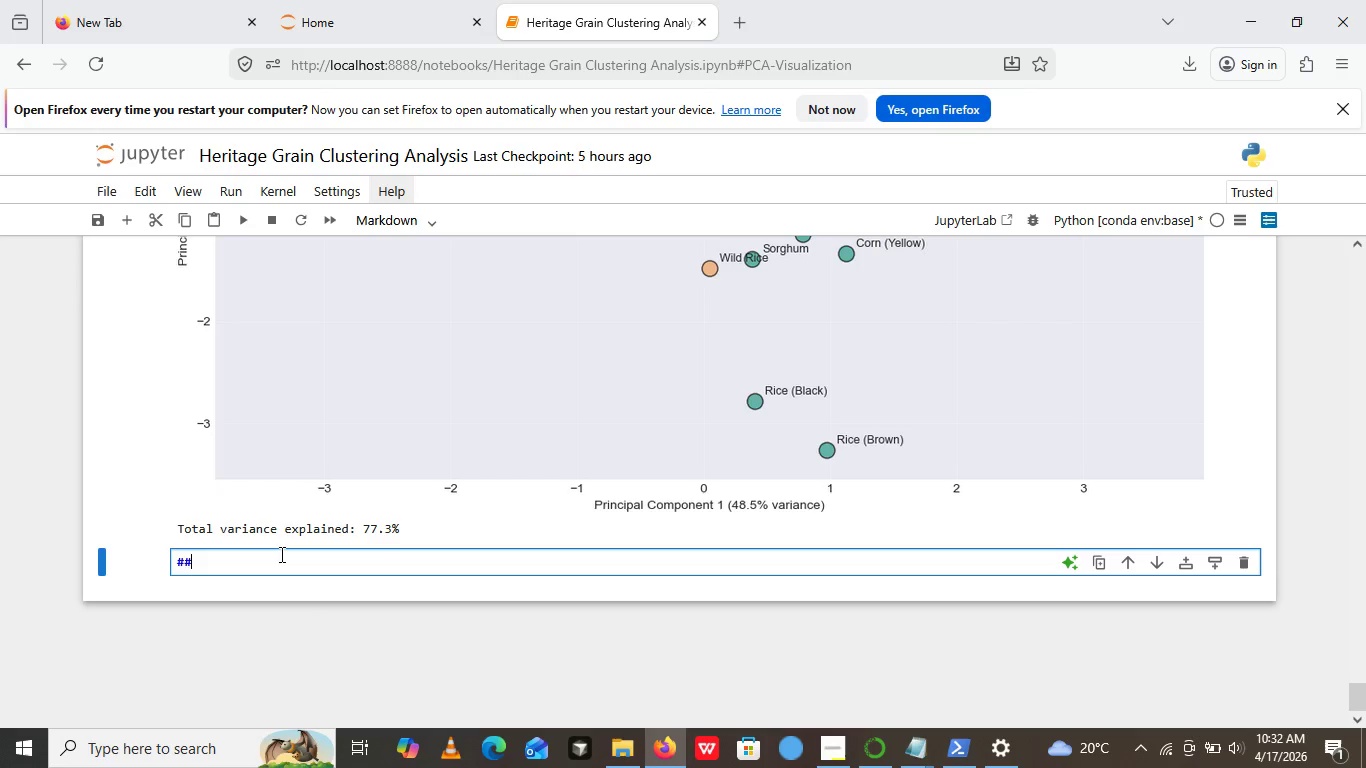 
left_click([294, 562])
 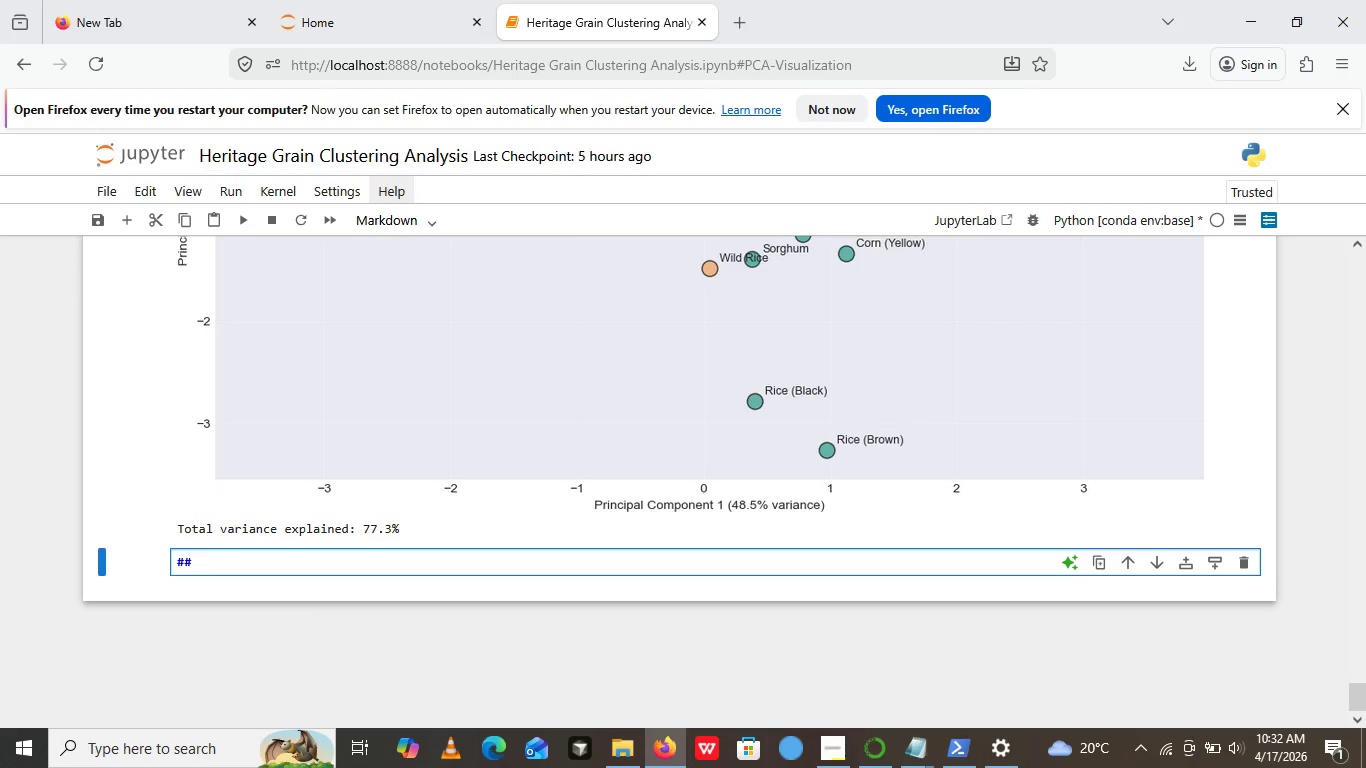 
type( Cli)
key(Backspace)
type(uster Profile Defin)
 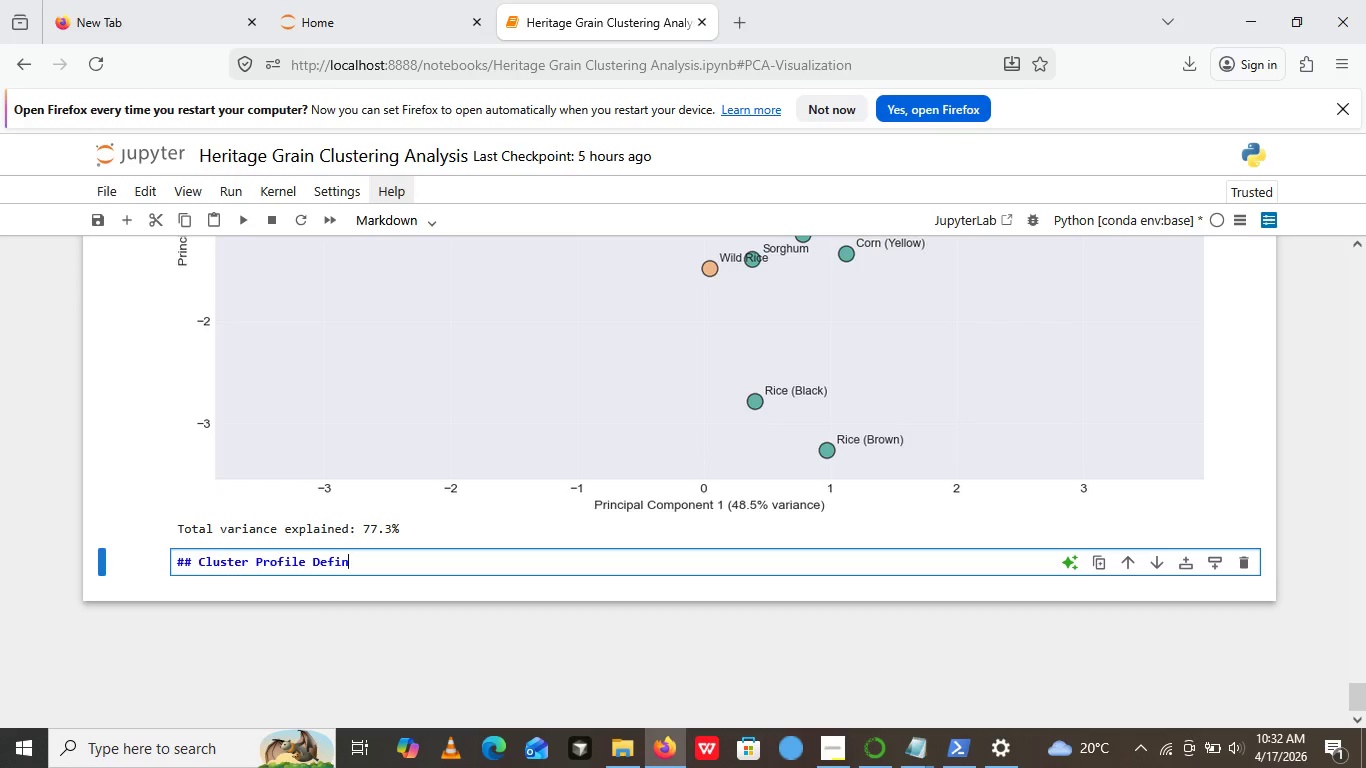 
type(itions -Clu)
key(Backspace)
key(Backspace)
type(uli)
 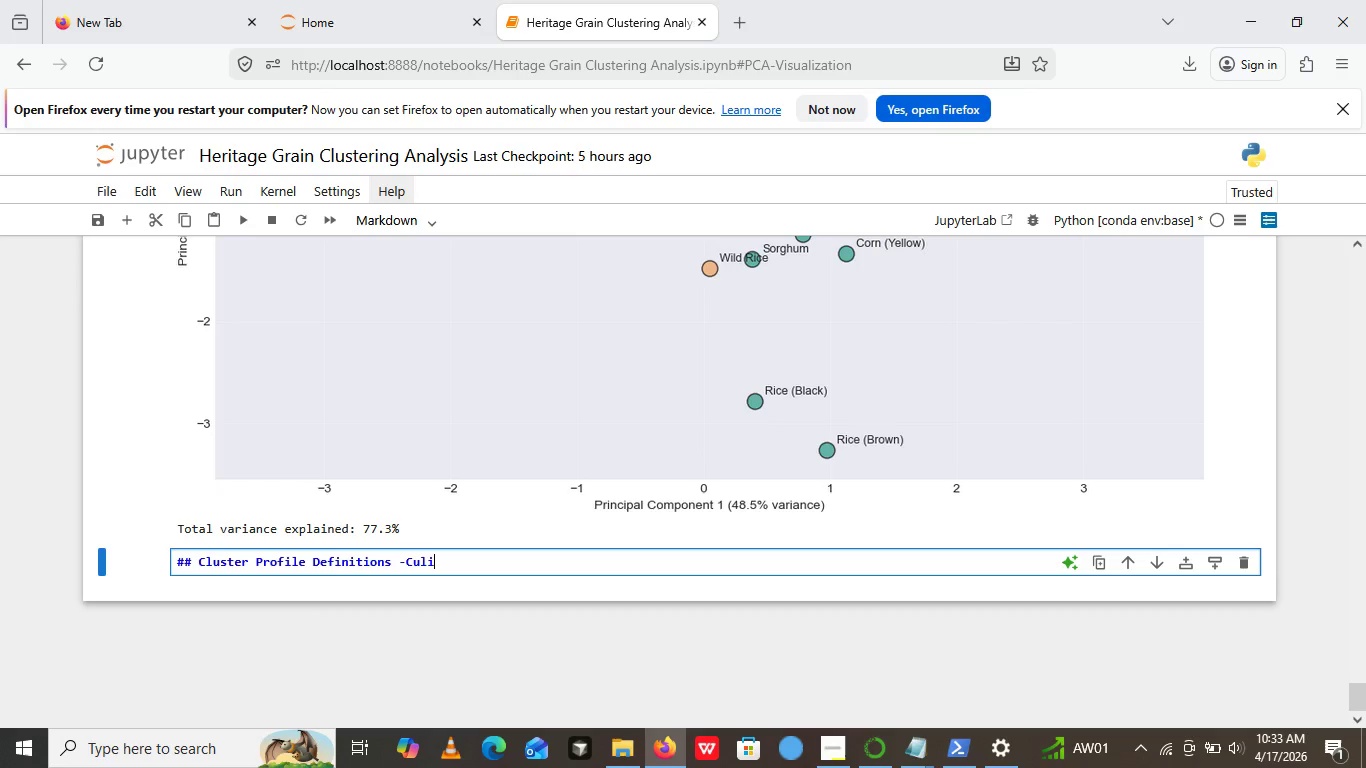 
type(nary pr)
key(Backspace)
type(erson)
 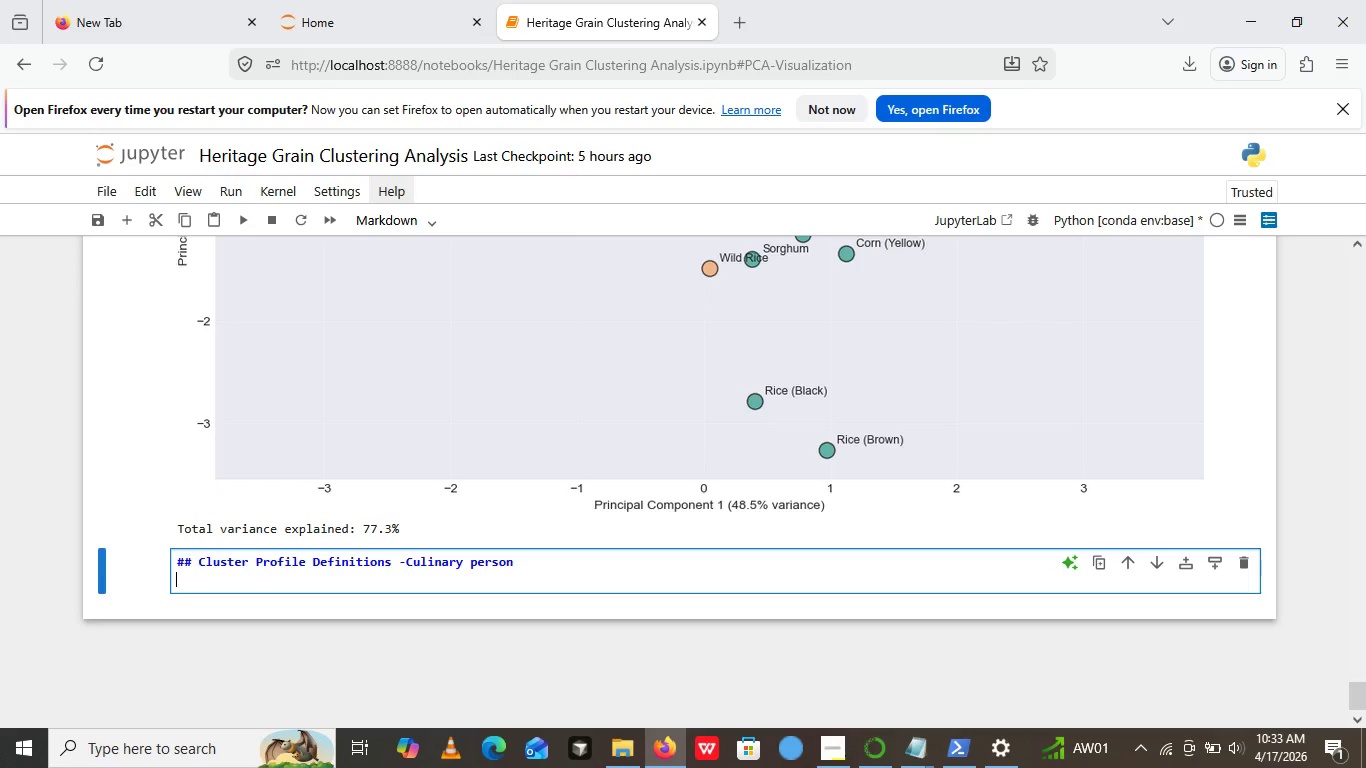 
key(Enter)
 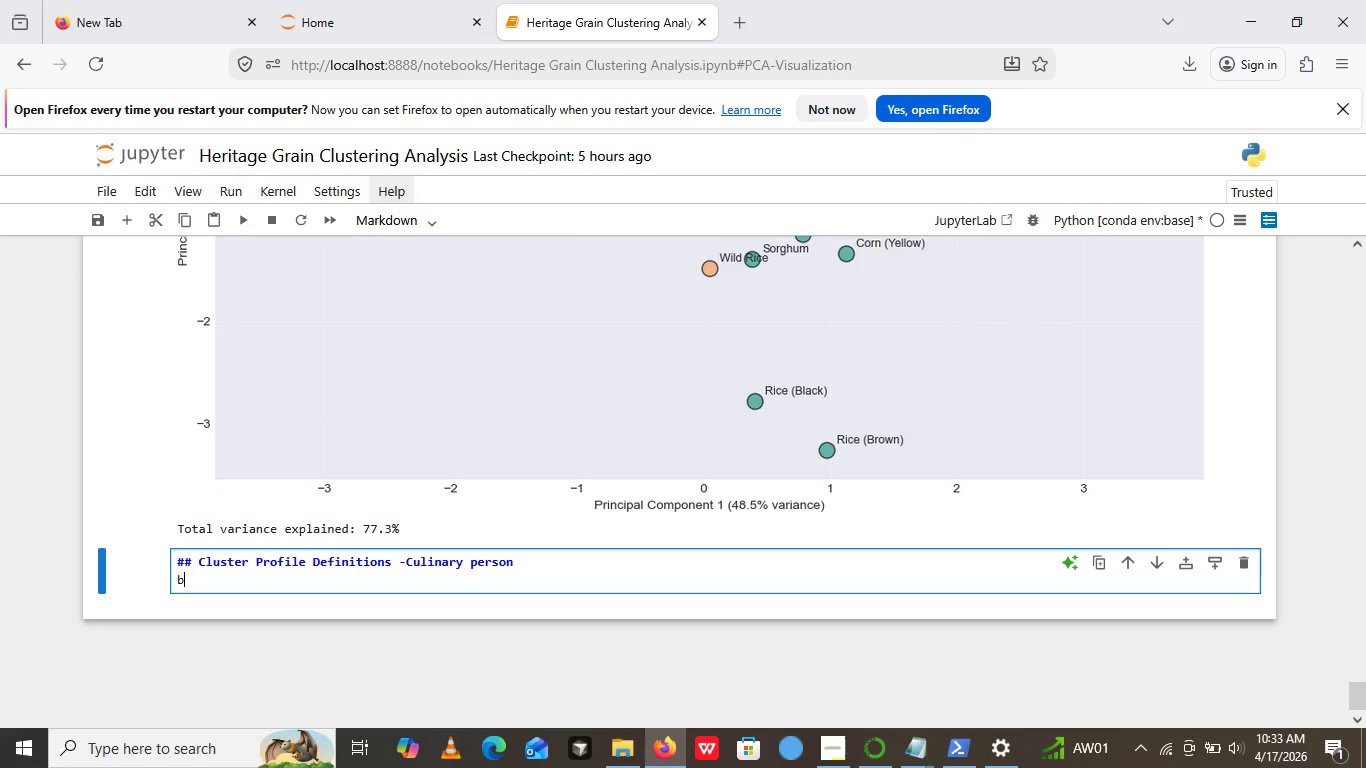 
type(based on)
 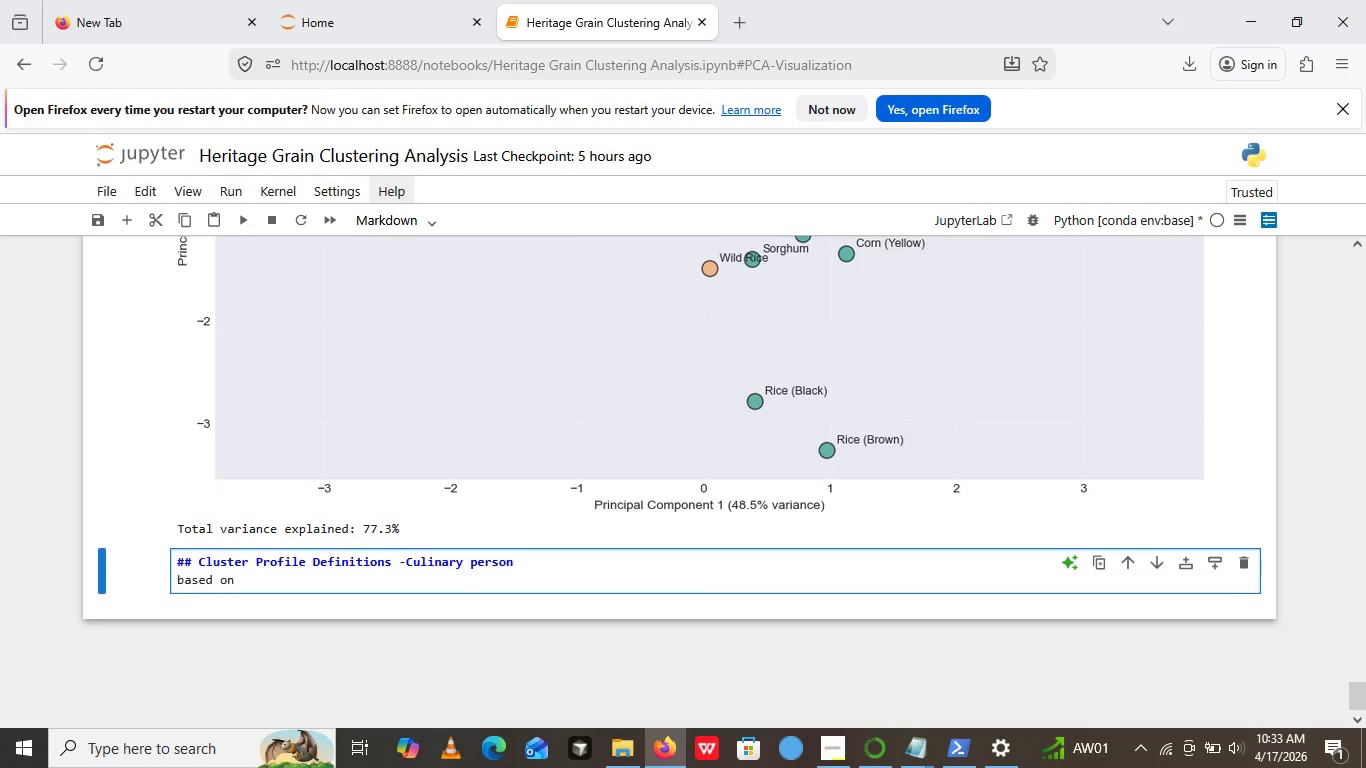 
type( the centroid )
key(Backspace)
type(s and the grau)
key(Backspace)
type(in )
key(Backspace)
type(s in each cluster, we define the follo)
 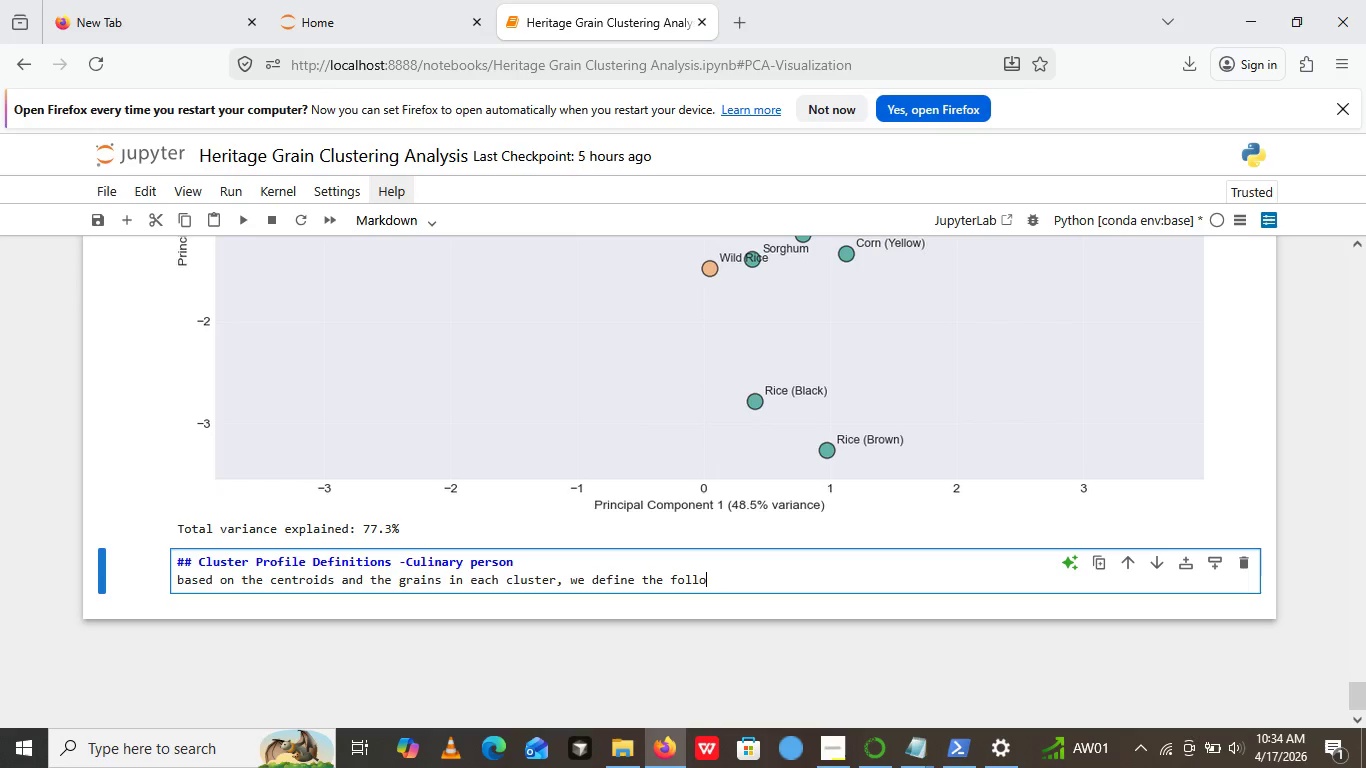 
wait(6.09)
 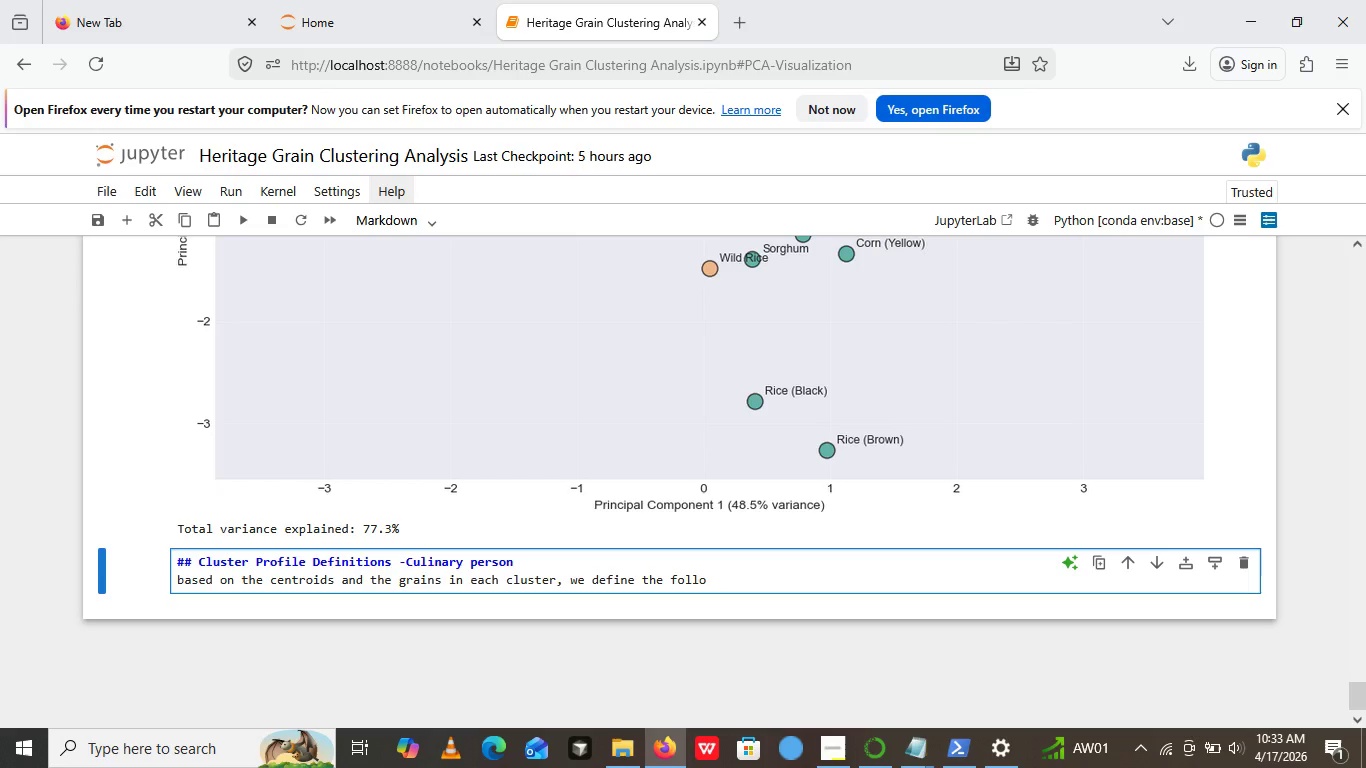 
type(wing)
 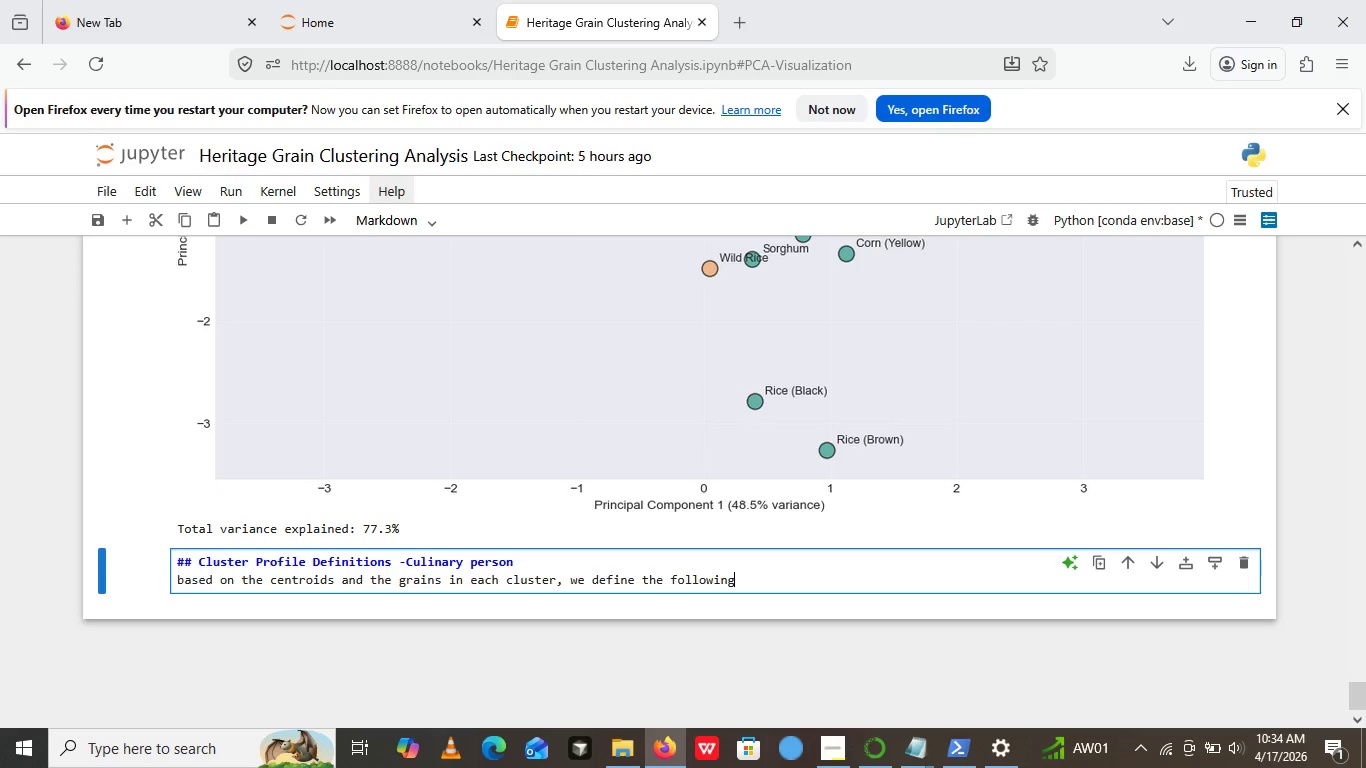 
hold_key(key=ShiftLeft, duration=1.01)
 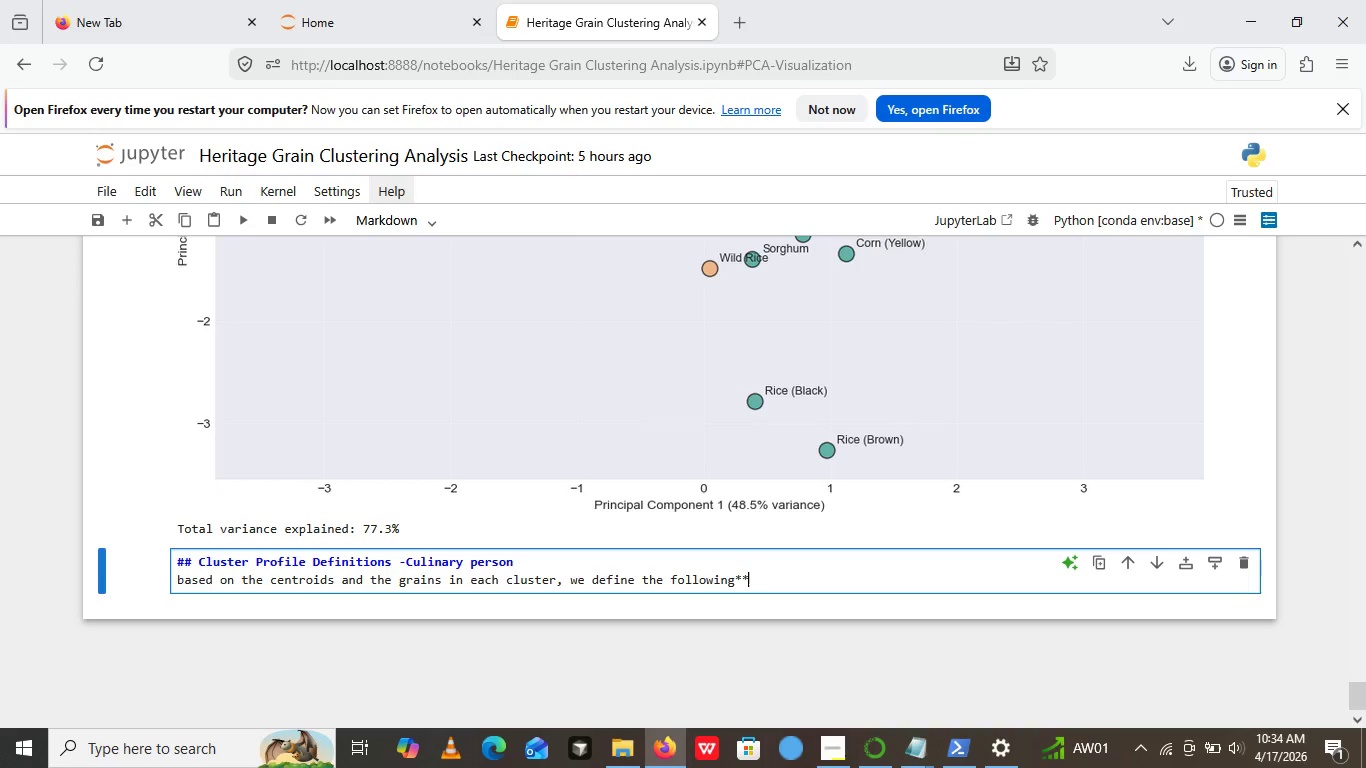 
type(**)
 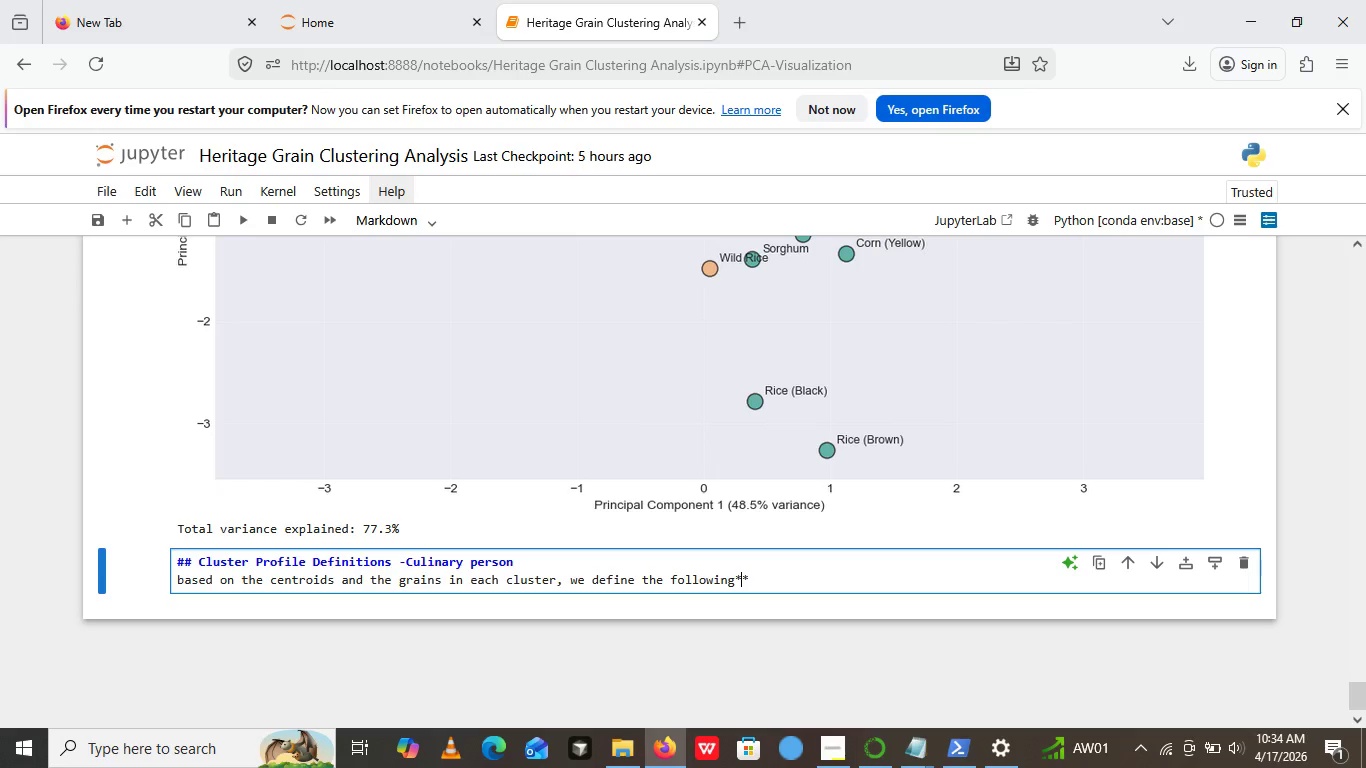 
key(ArrowLeft)
 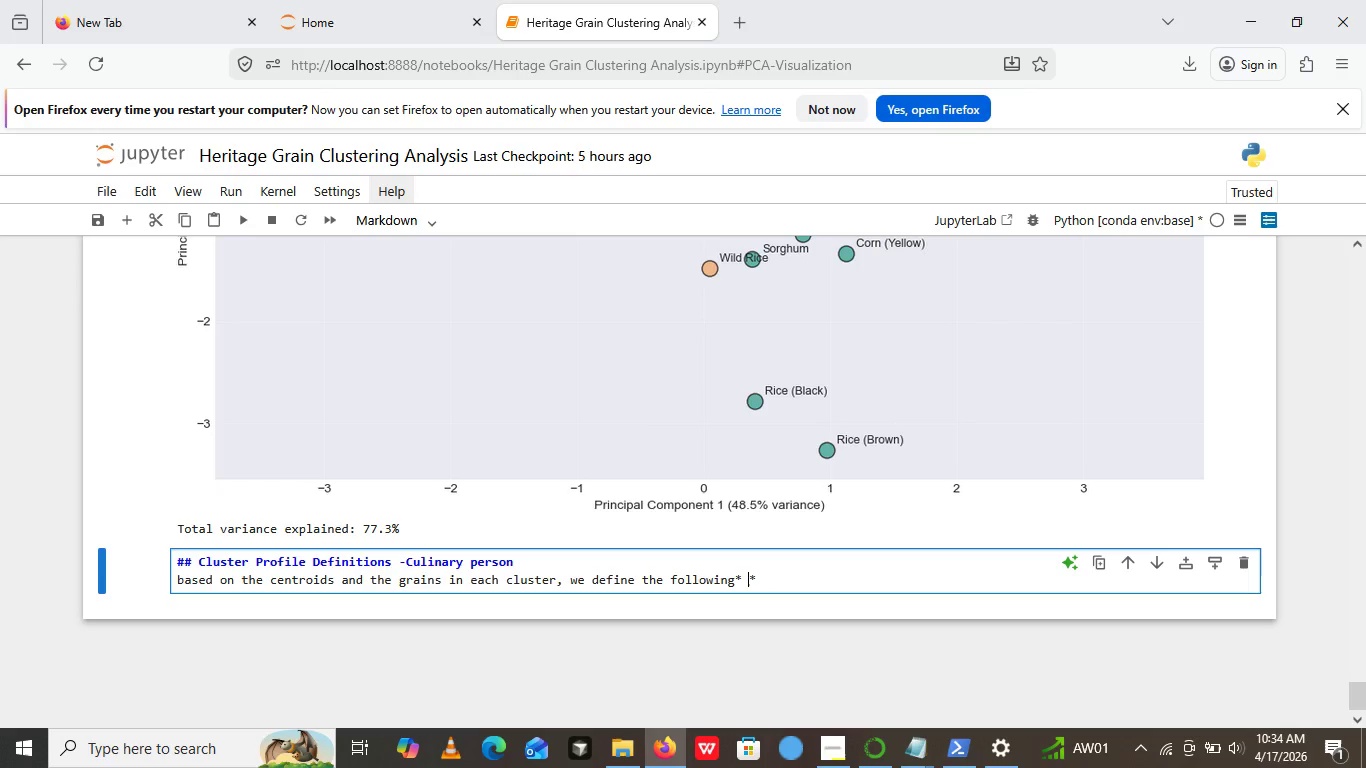 
key(Space)
 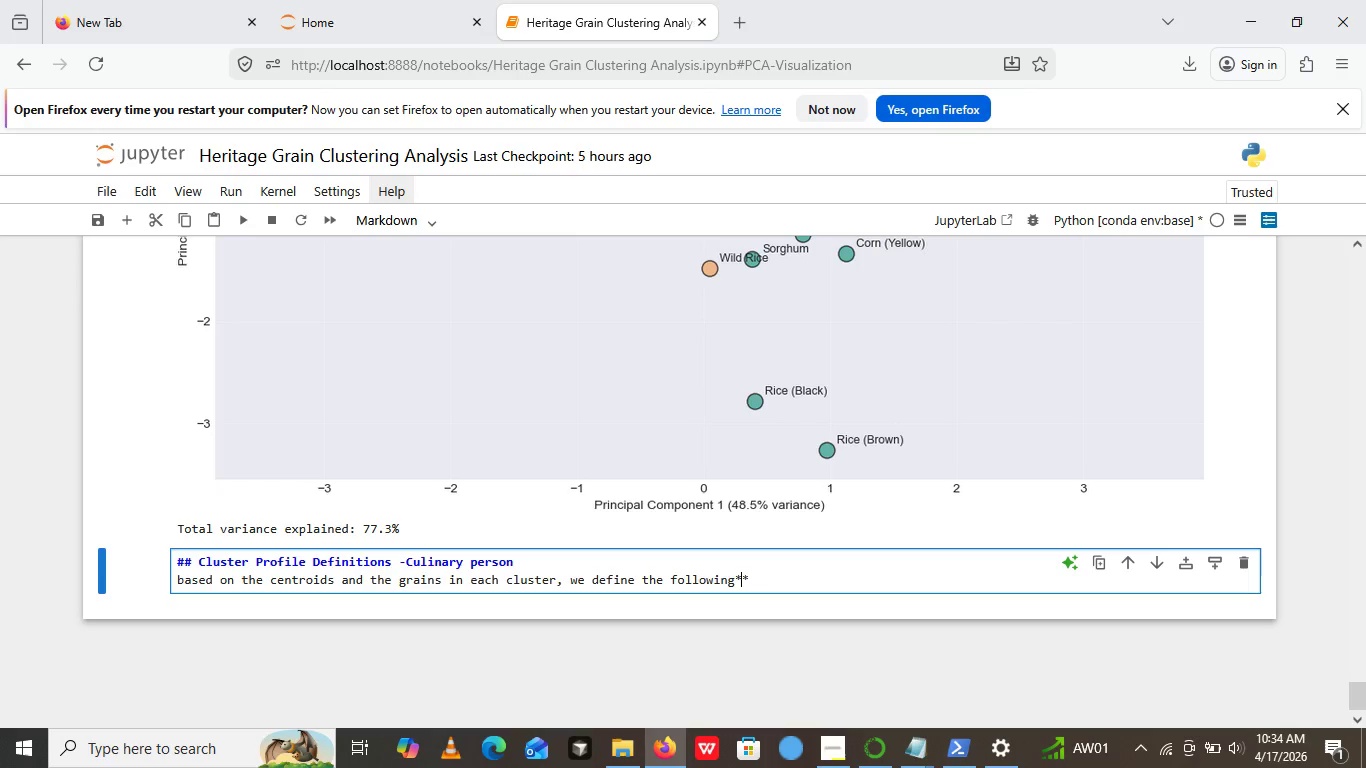 
key(Backspace)
 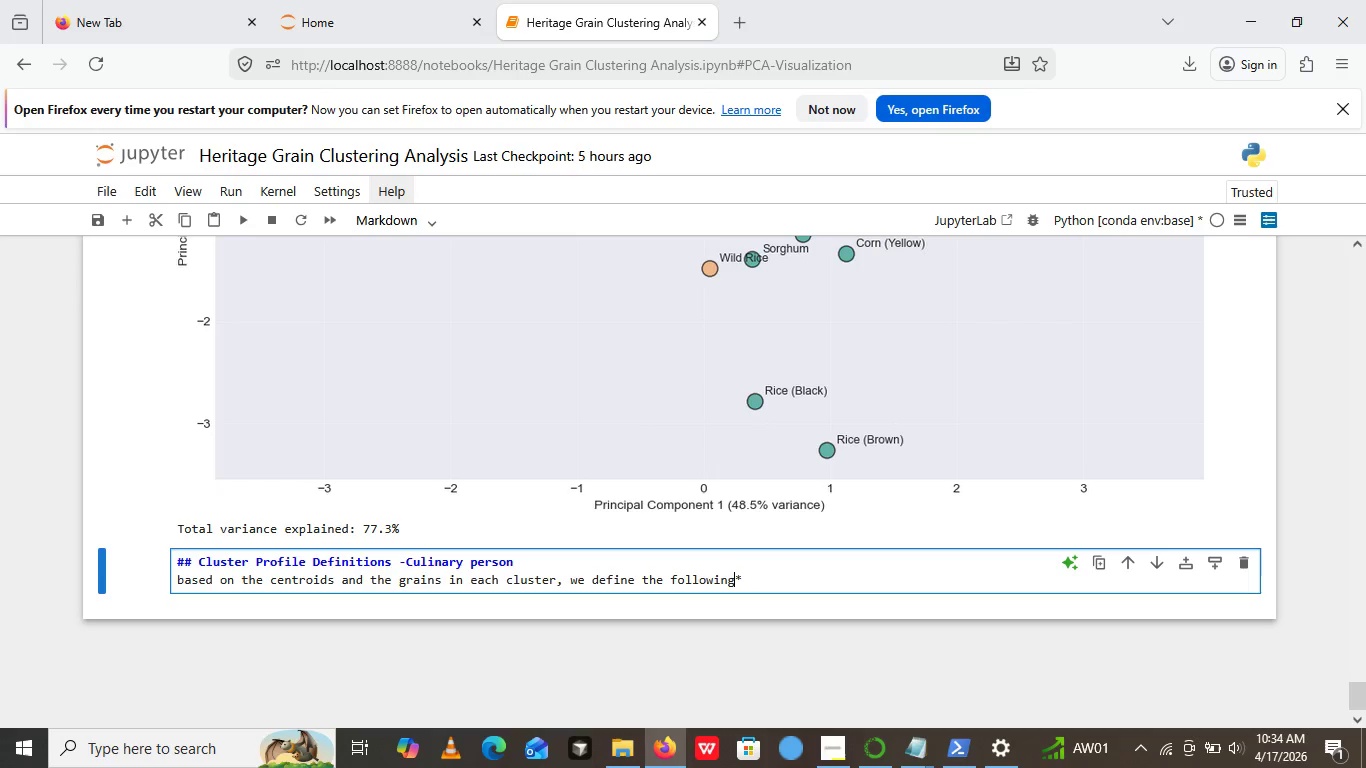 
key(Backspace)
 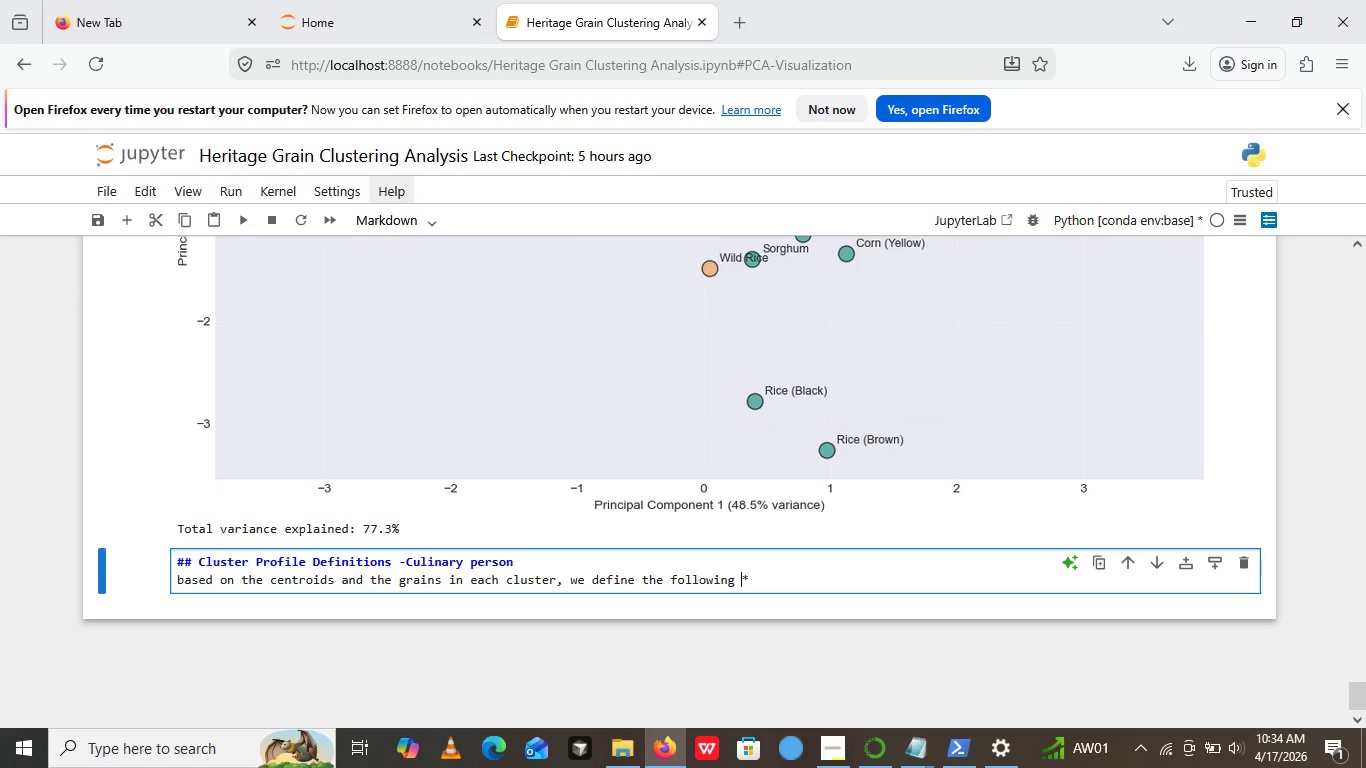 
key(Space)
 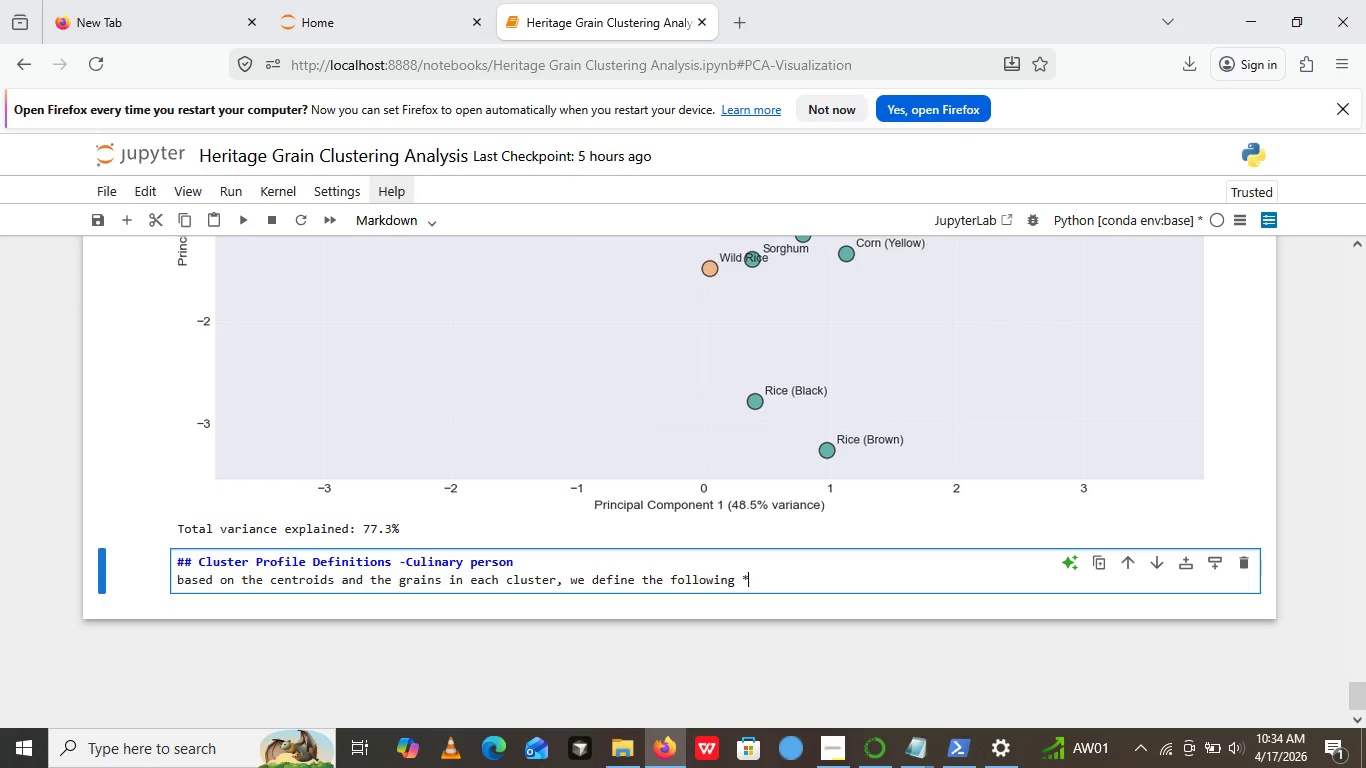 
key(ArrowRight)
 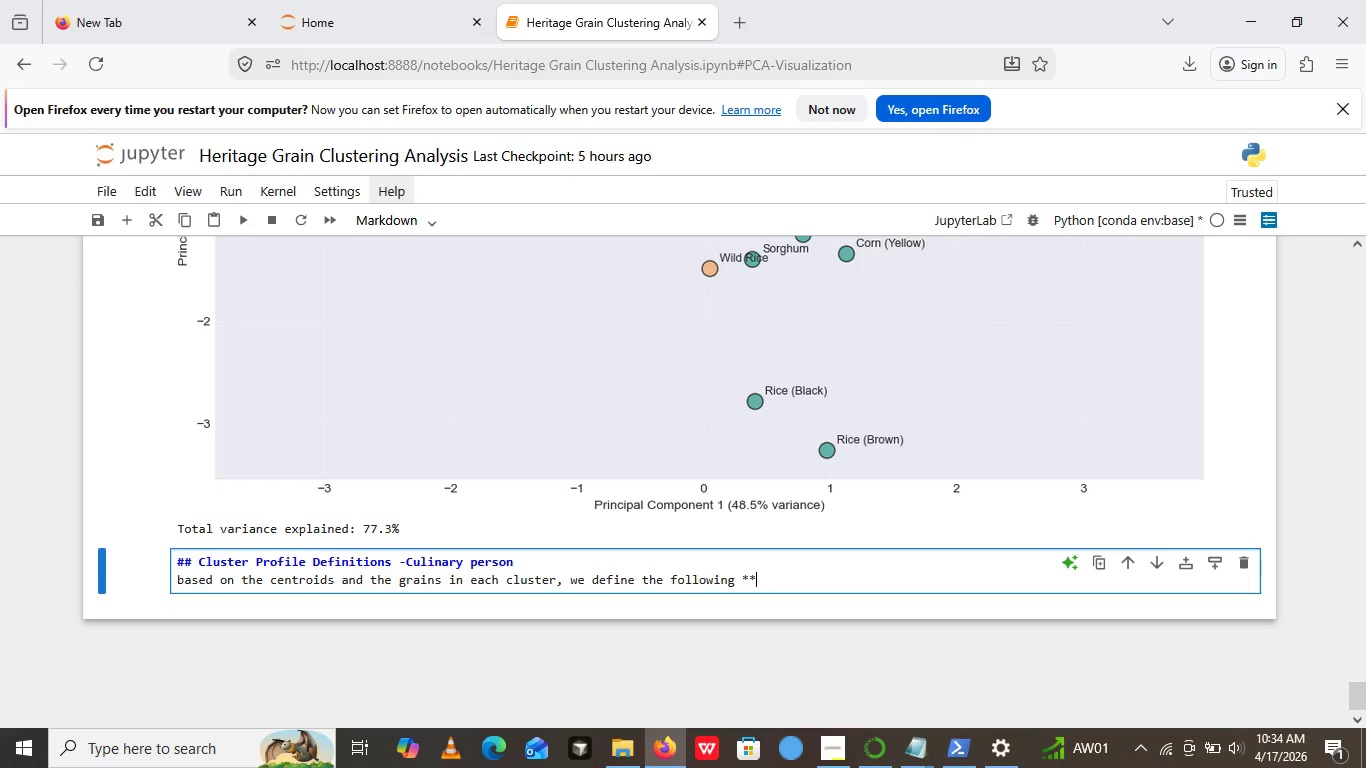 
key(Shift+8)
 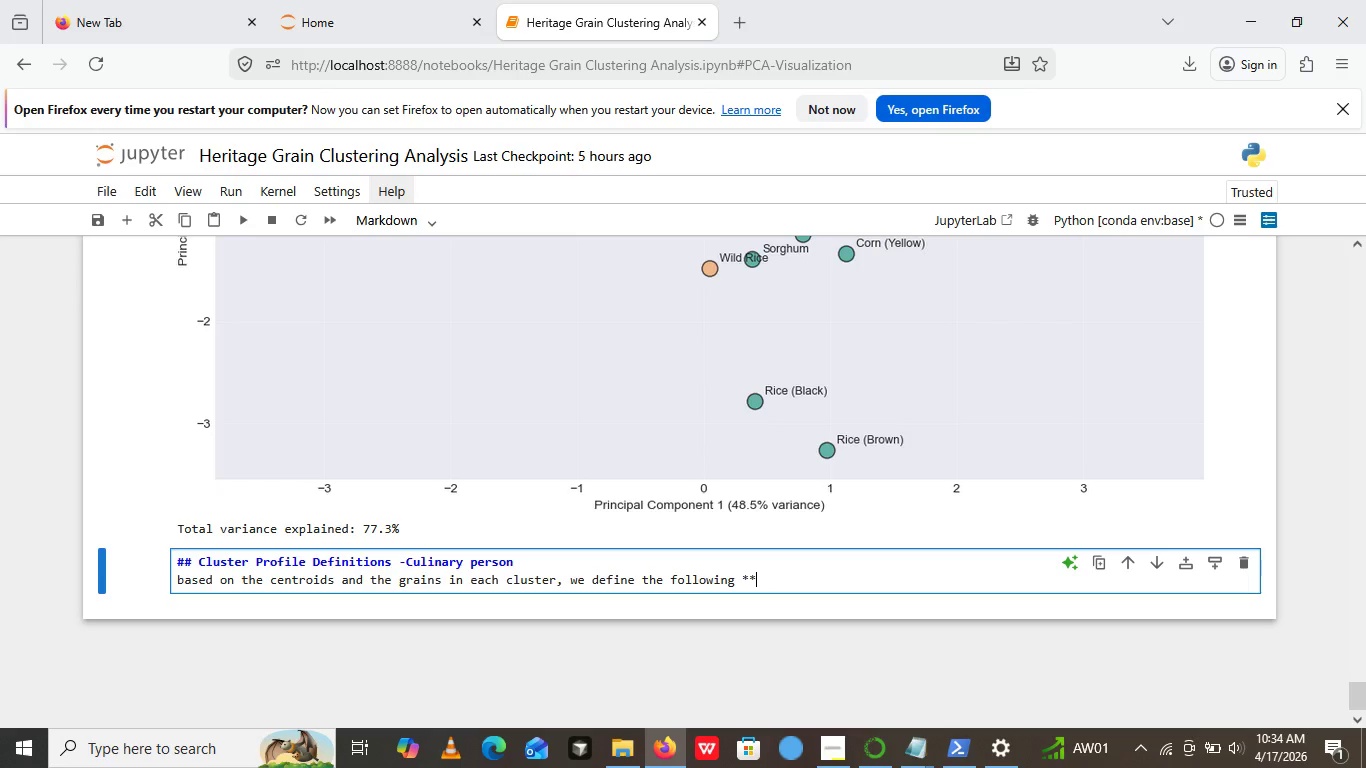 
type(cluster)
key(Backspace)
key(Backspace)
key(Backspace)
key(Backspace)
key(Backspace)
key(Backspace)
type(ulinart)
key(Backspace)
type(y personas**:)
 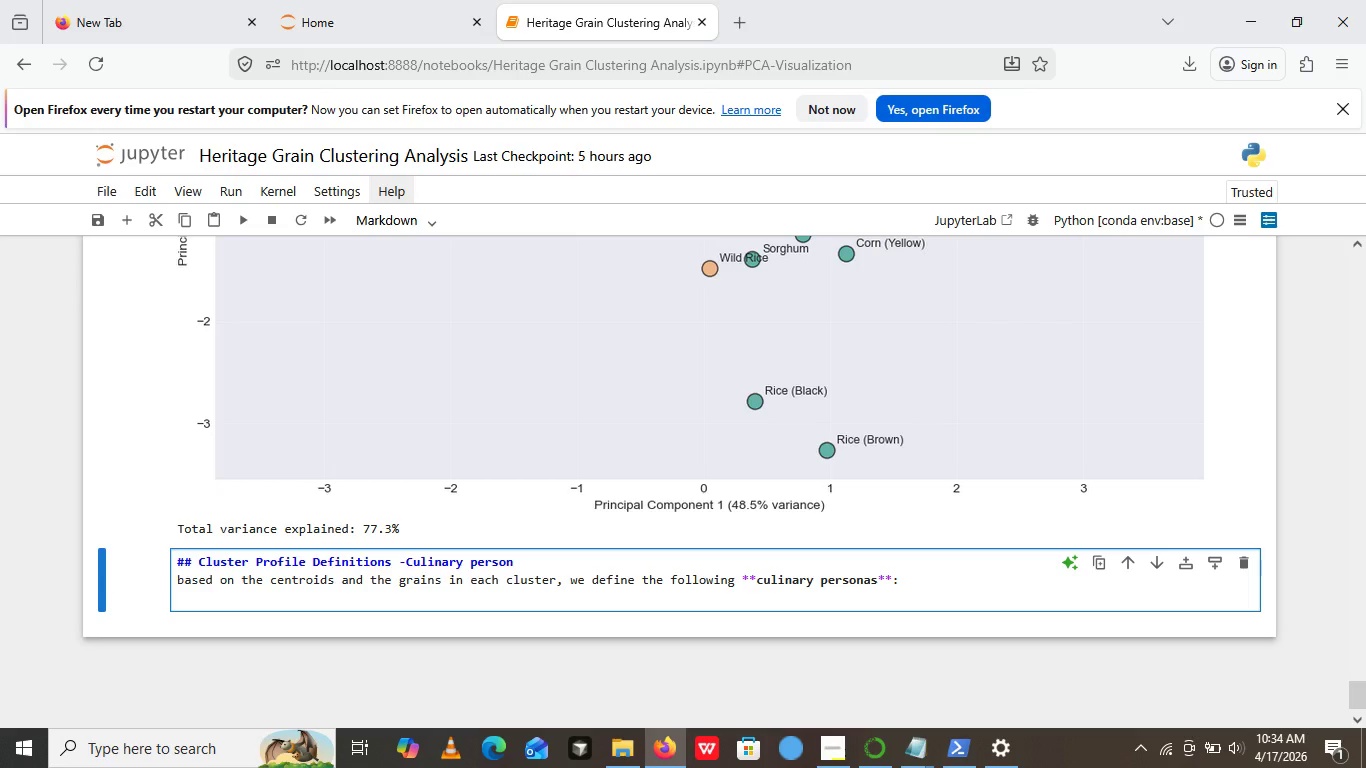 
key(Enter)
 